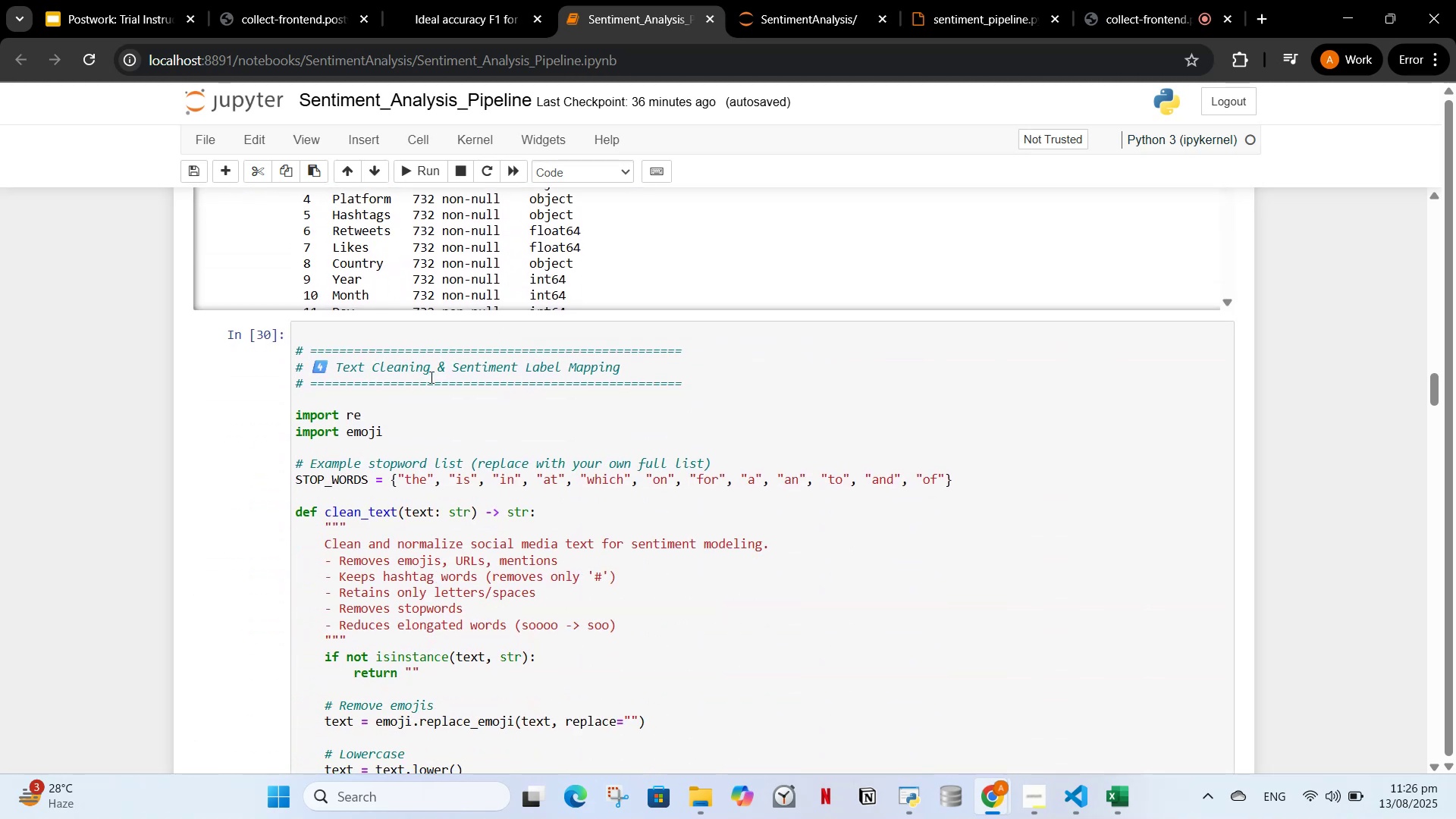 
left_click([435, 380])
 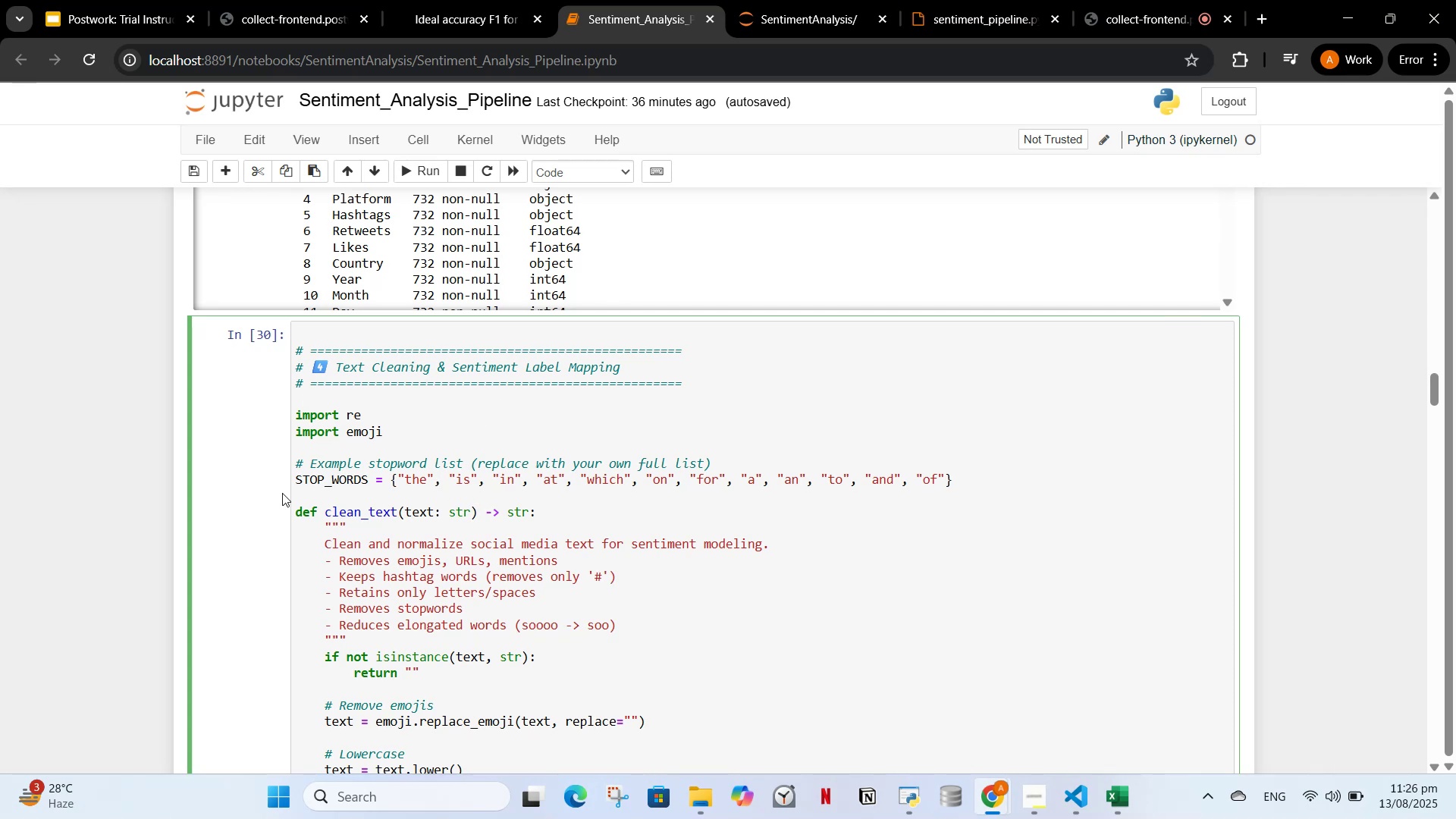 
scroll: coordinate [490, 456], scroll_direction: down, amount: 18.0
 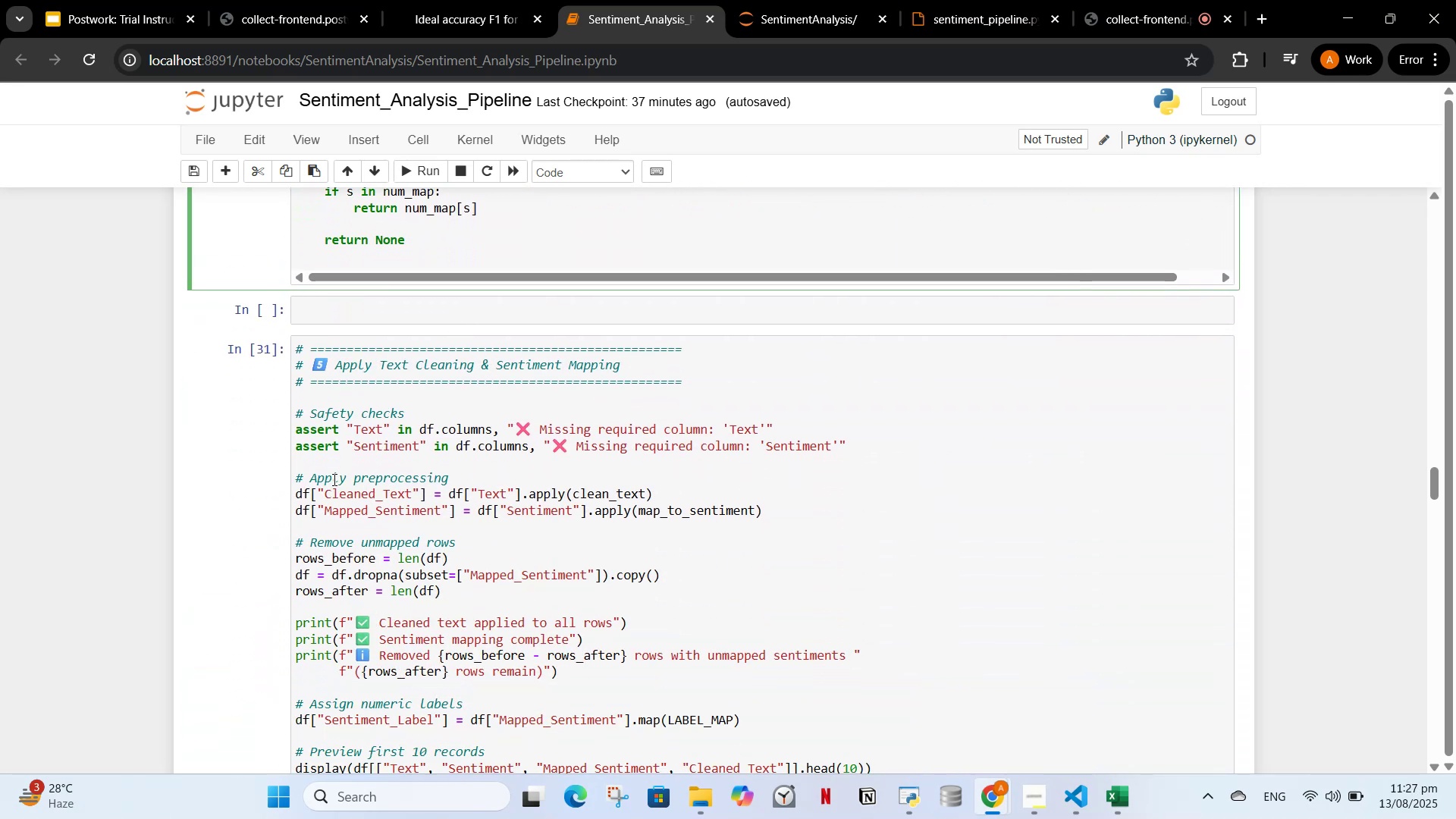 
left_click([331, 479])
 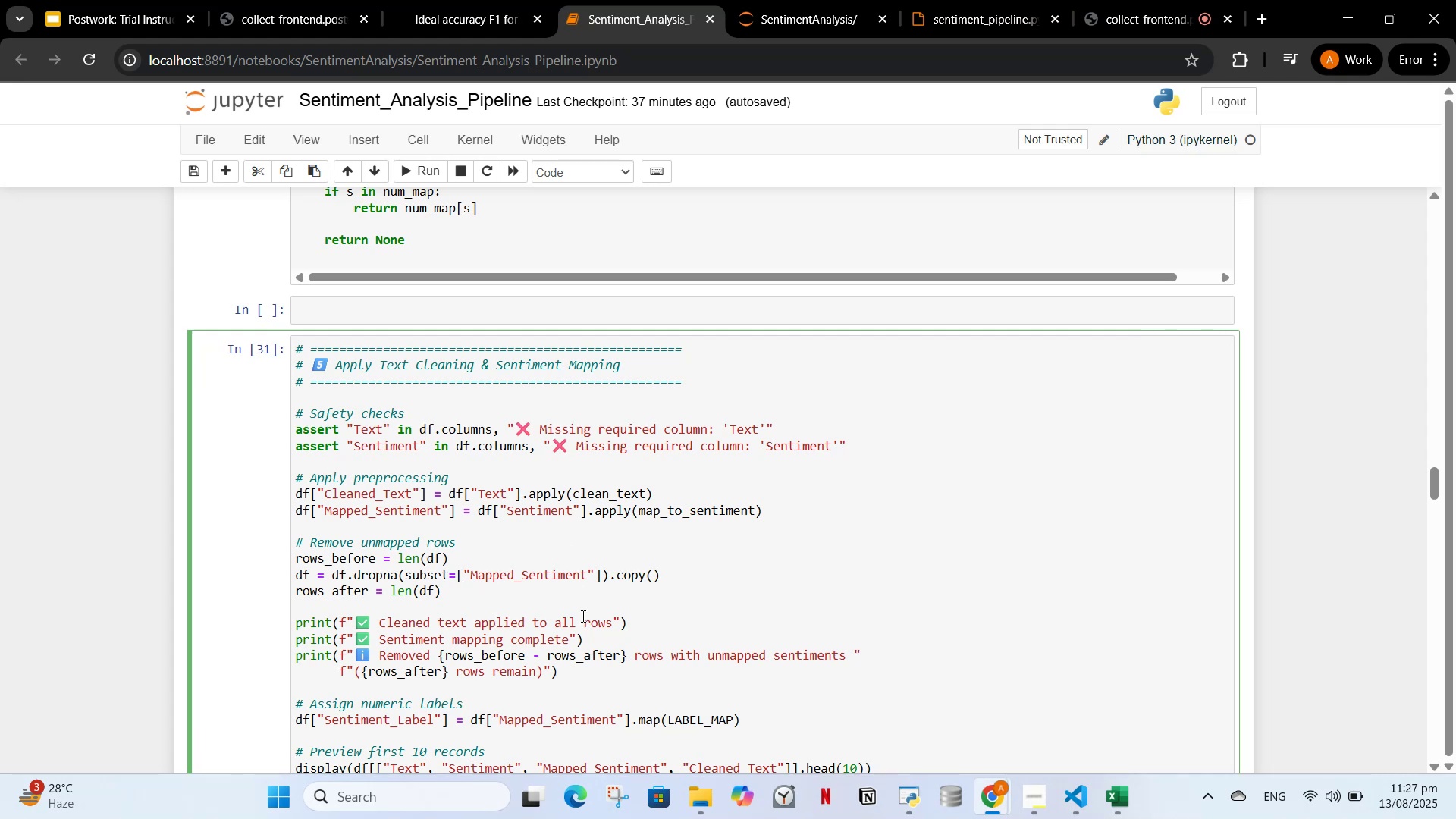 
scroll: coordinate [549, 566], scroll_direction: down, amount: 5.0
 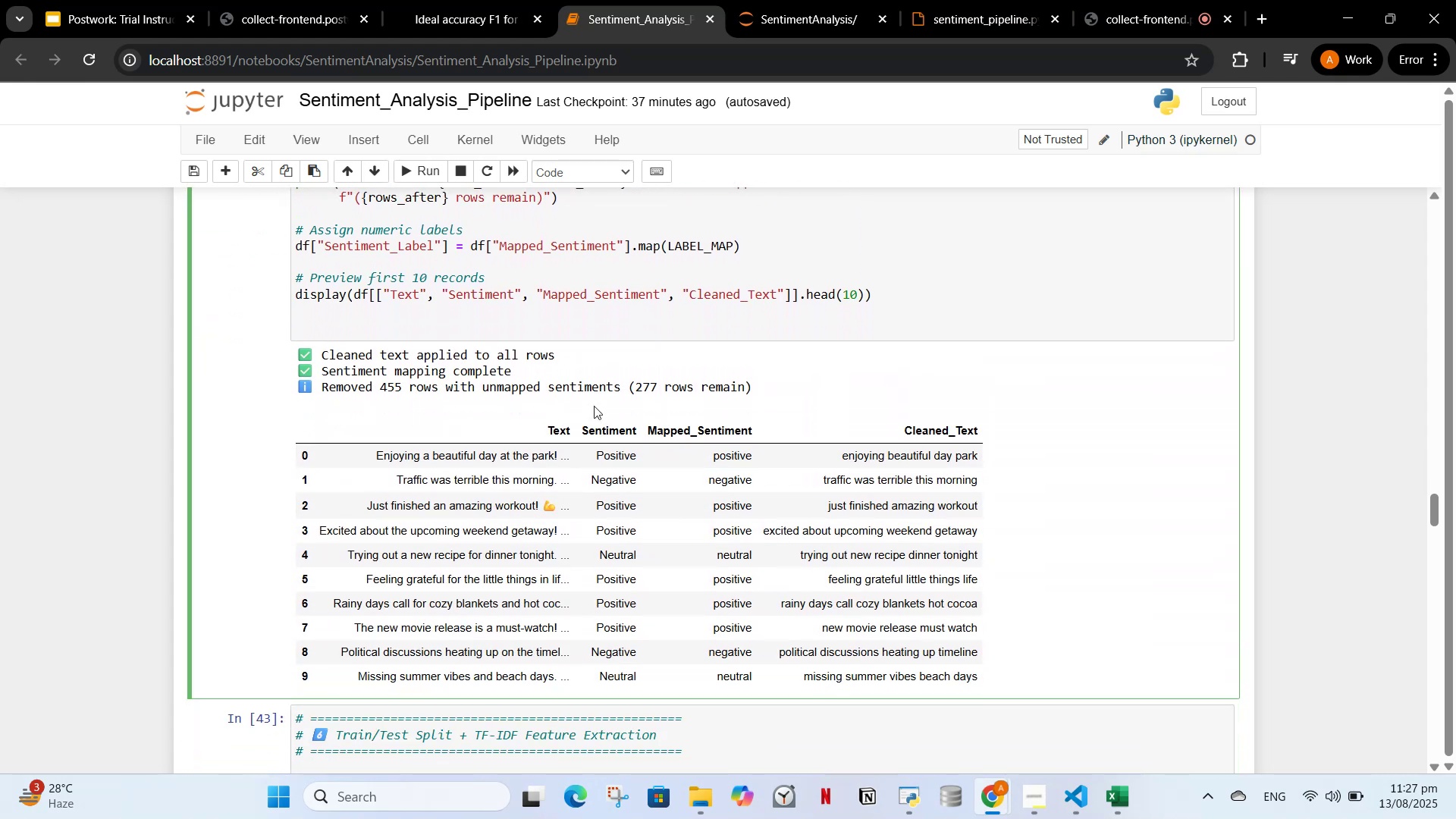 
left_click([686, 384])
 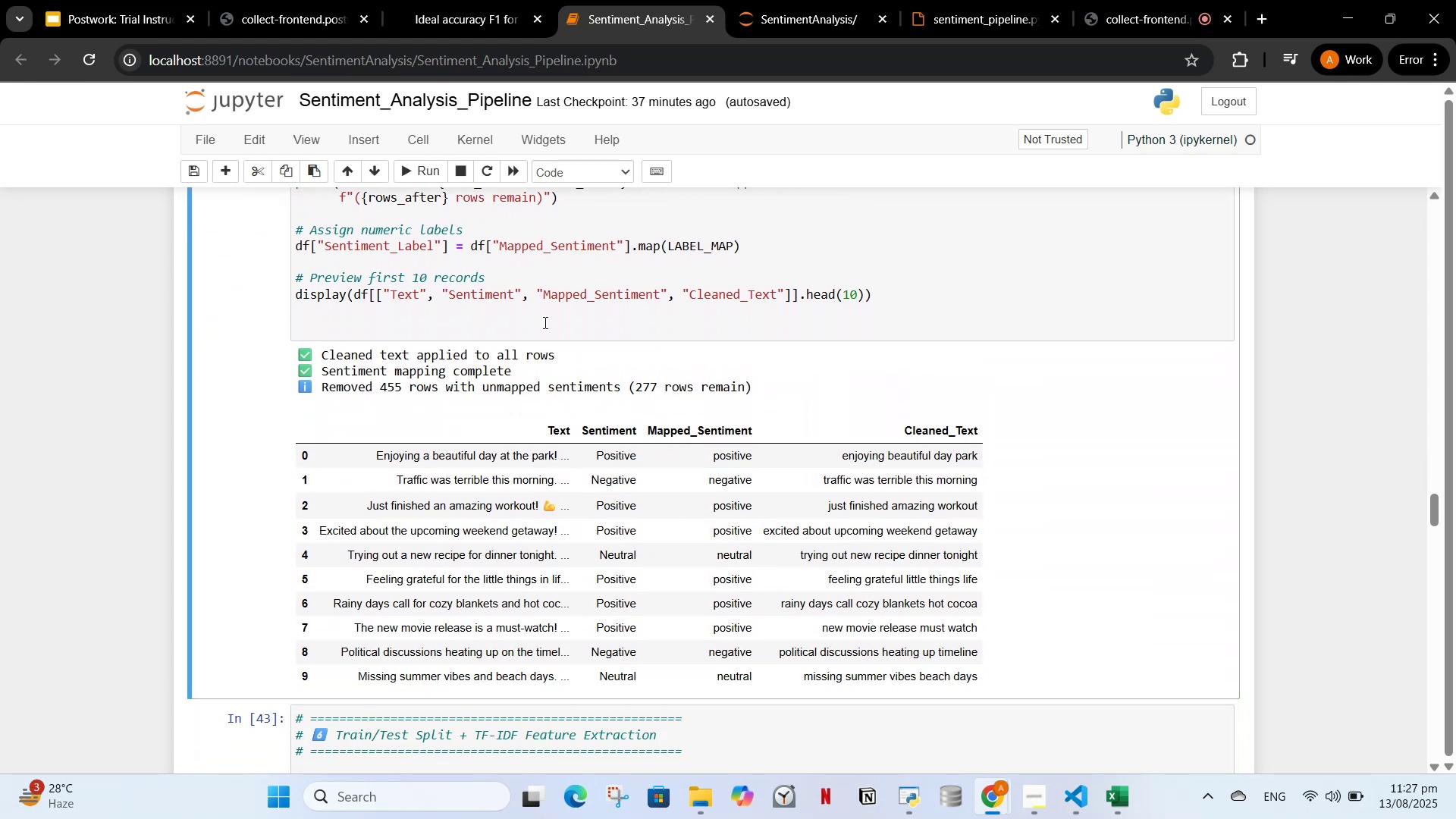 
left_click([1111, 805])
 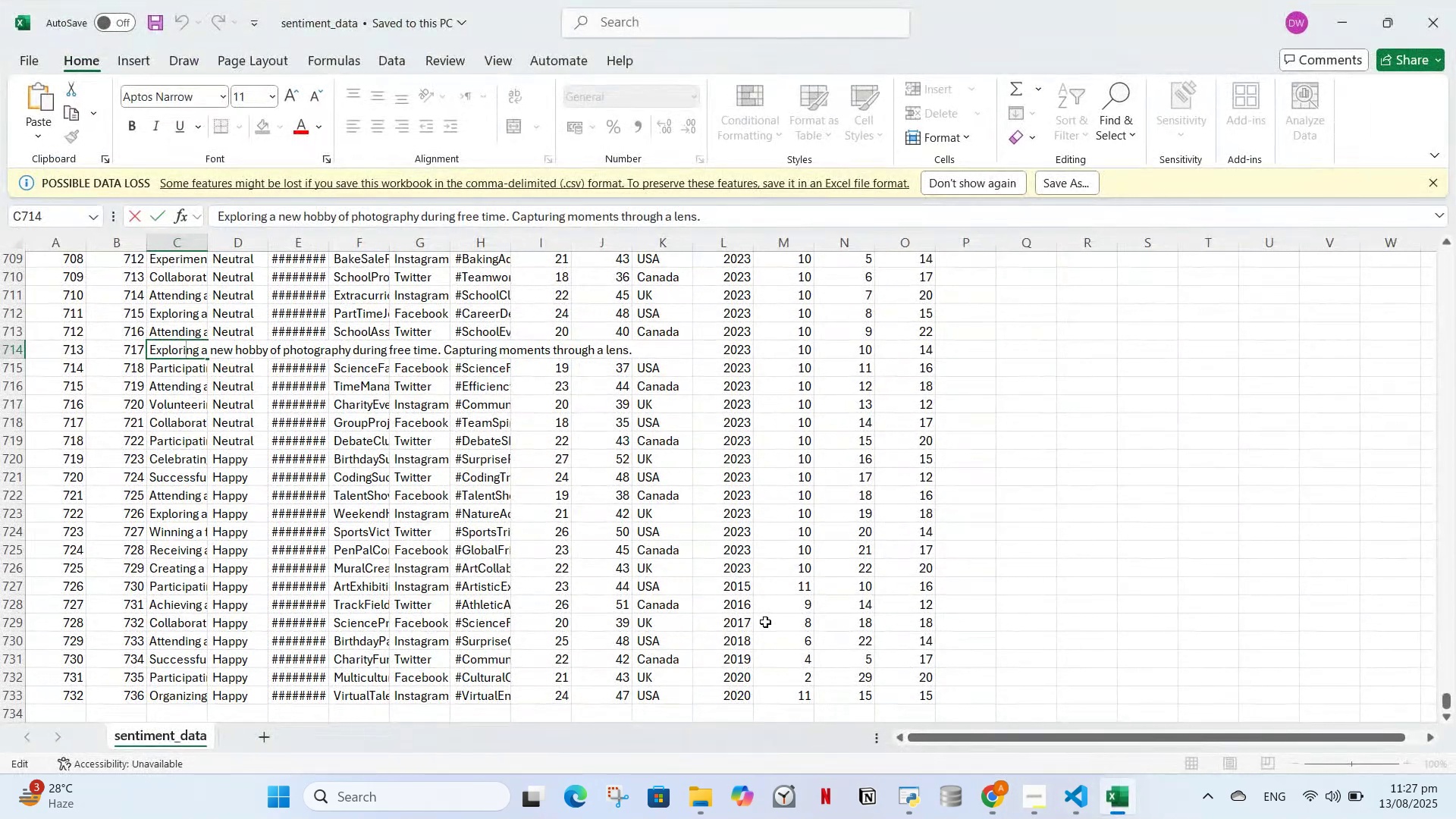 
left_click([734, 617])
 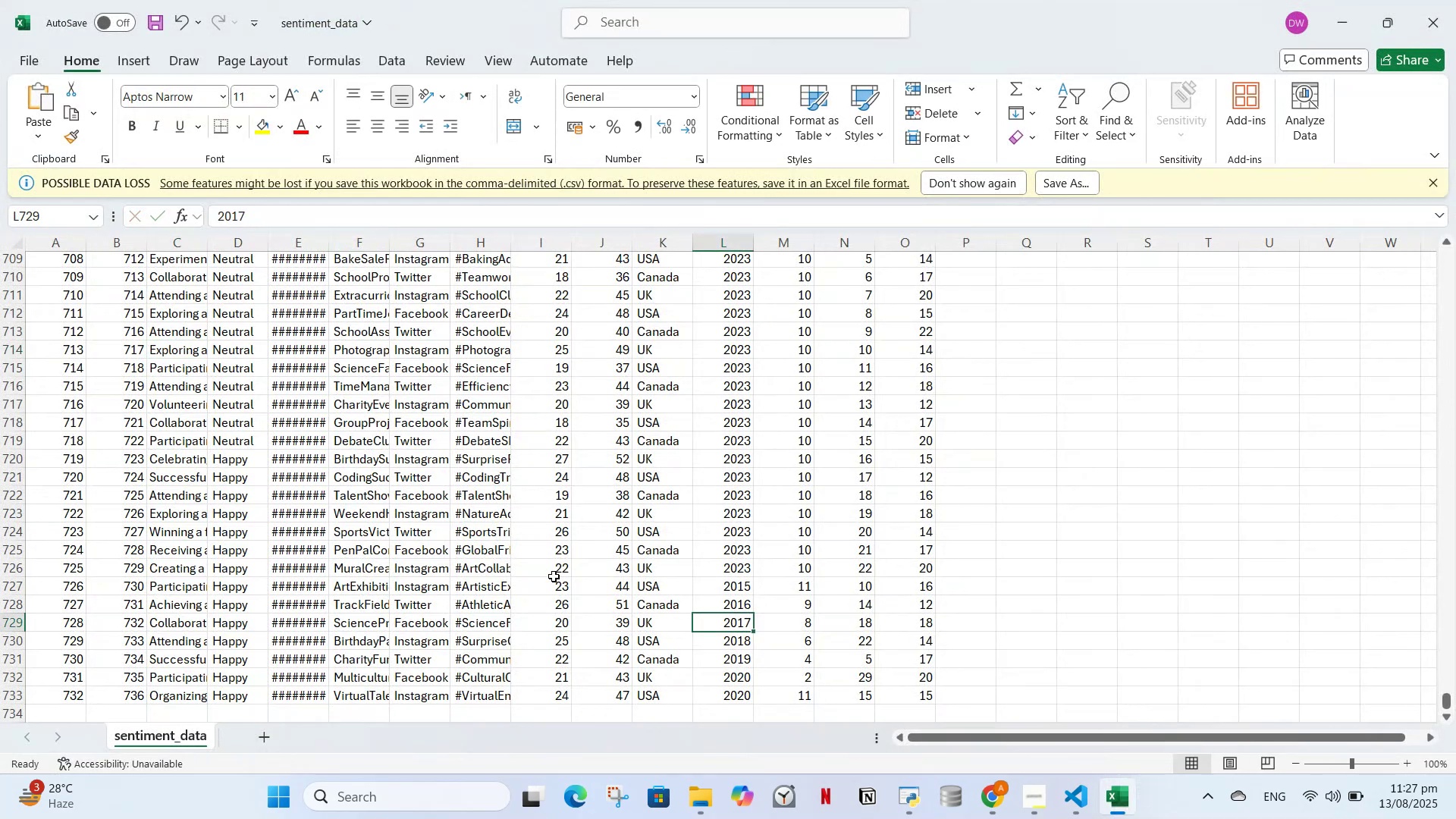 
scroll: coordinate [534, 580], scroll_direction: down, amount: 2.0
 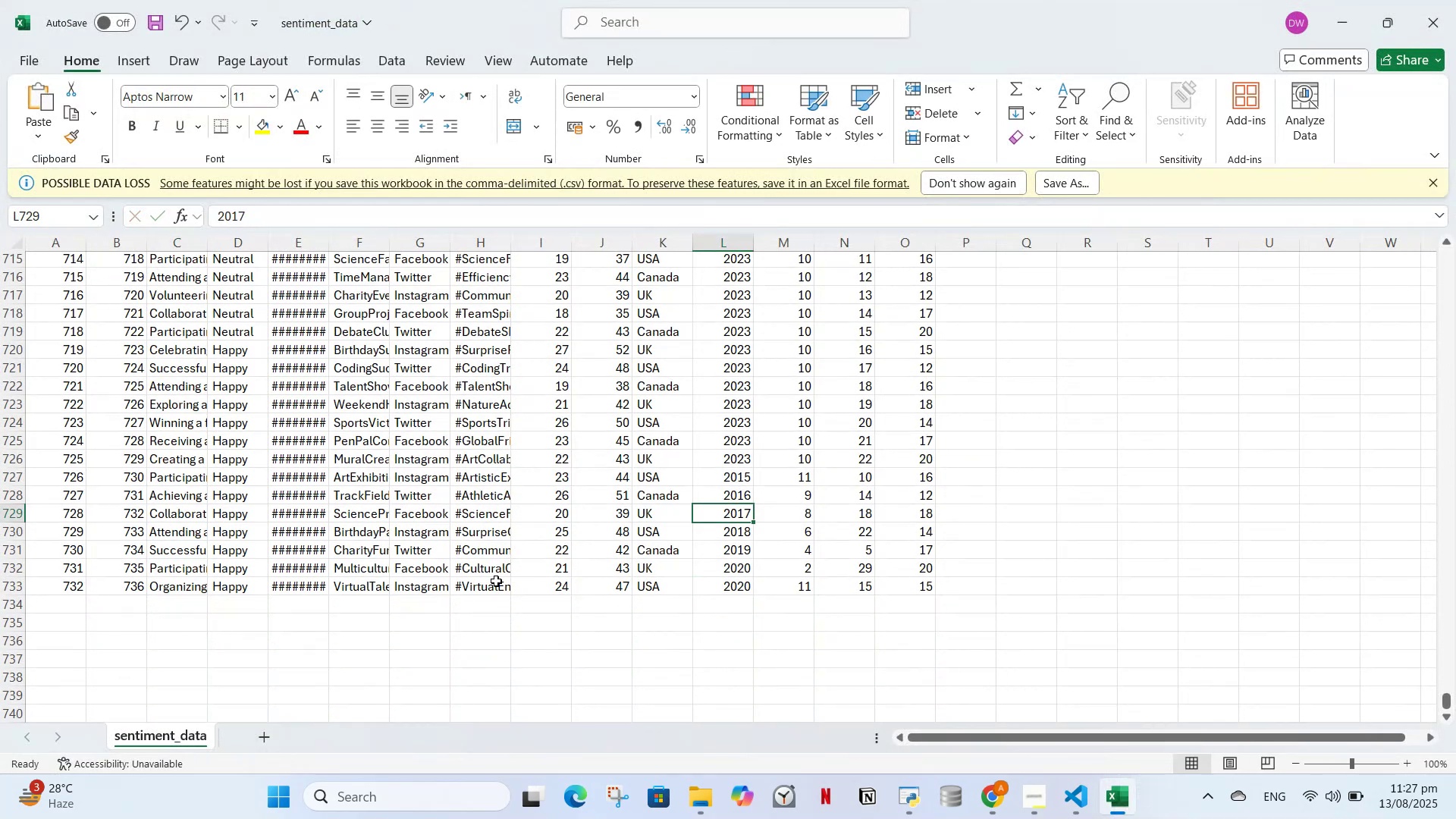 
scroll: coordinate [1136, 513], scroll_direction: up, amount: 172.0
 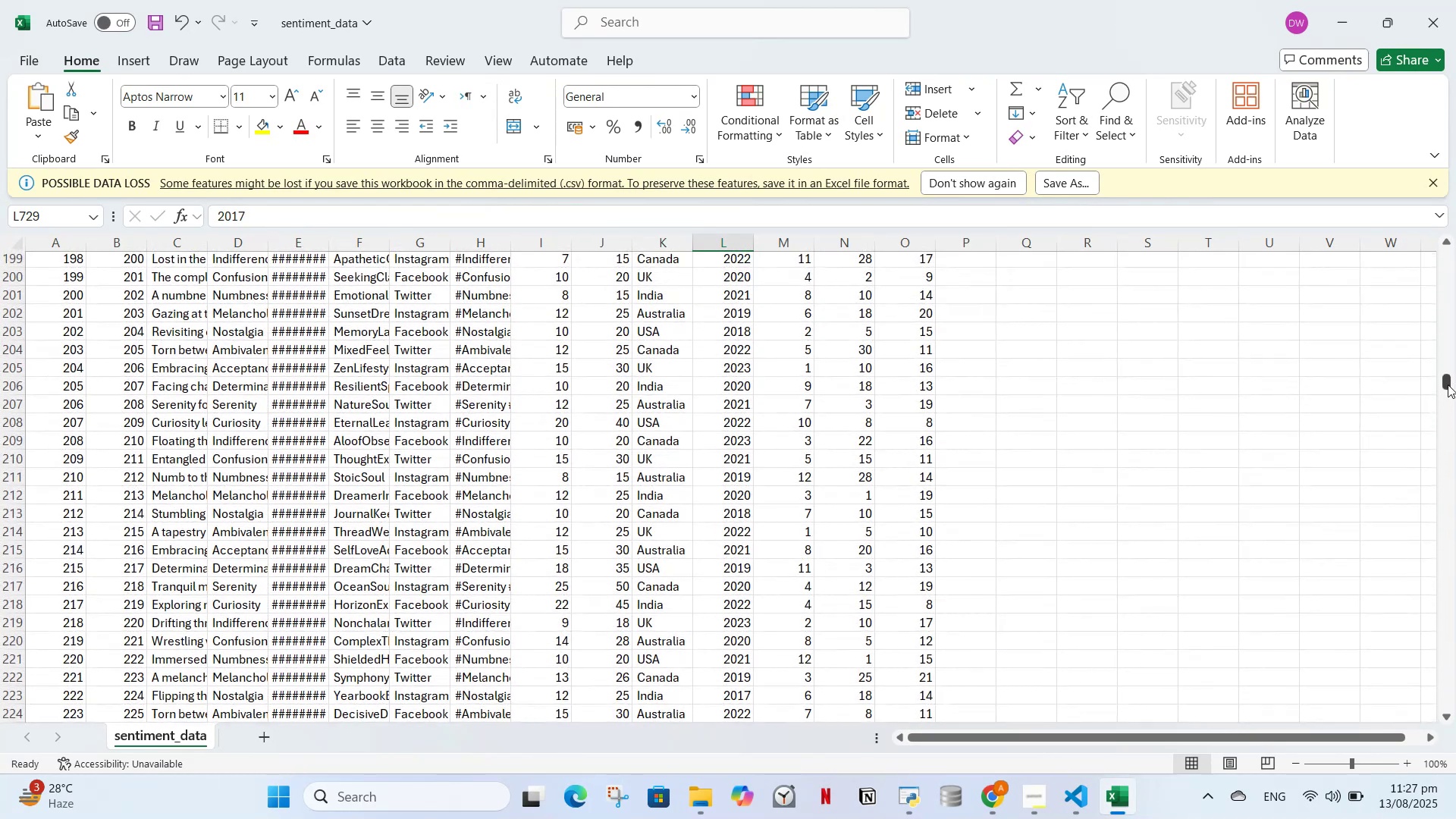 
left_click_drag(start_coordinate=[1448, 382], to_coordinate=[1450, 260])
 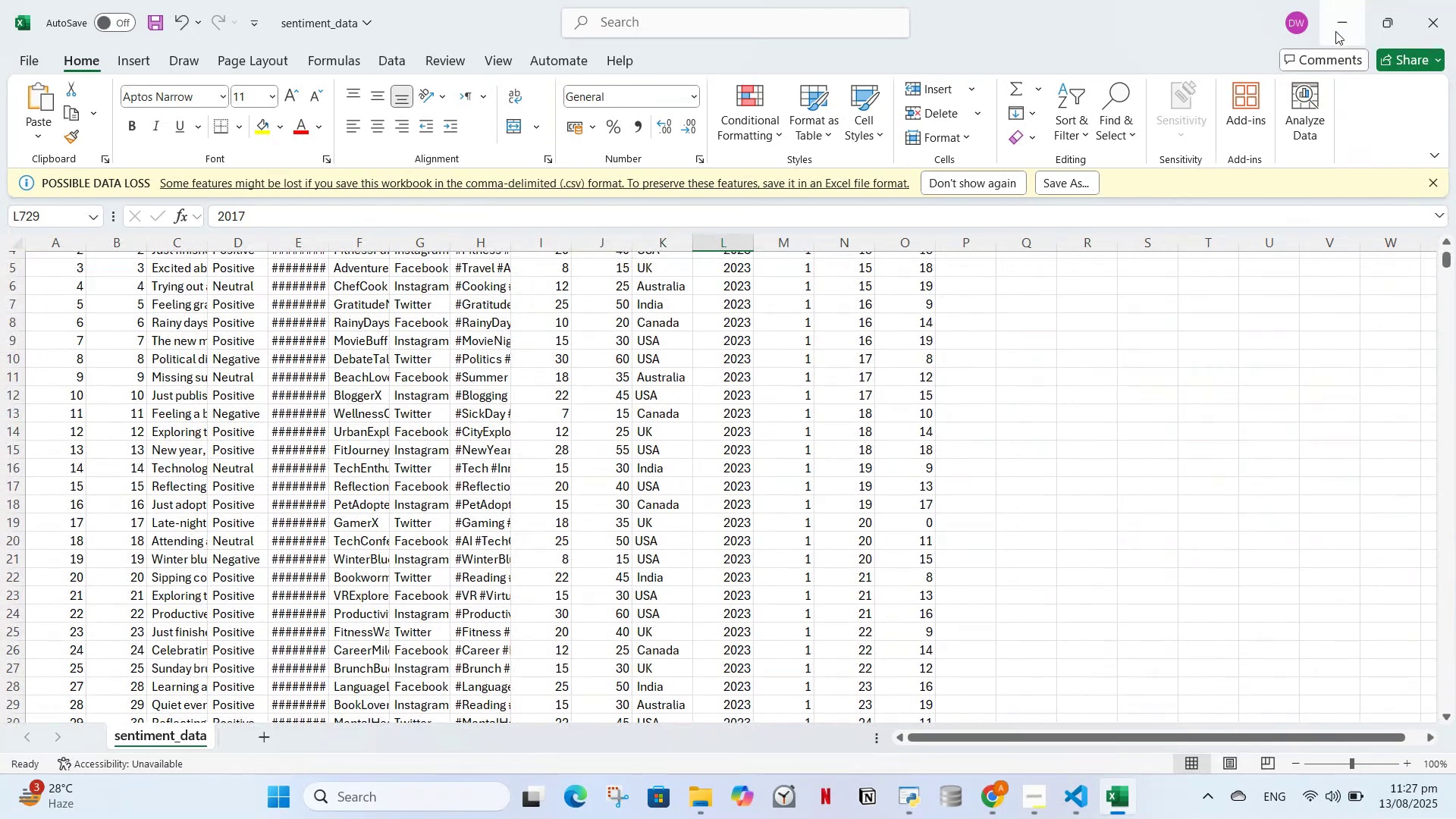 
left_click([1335, 22])
 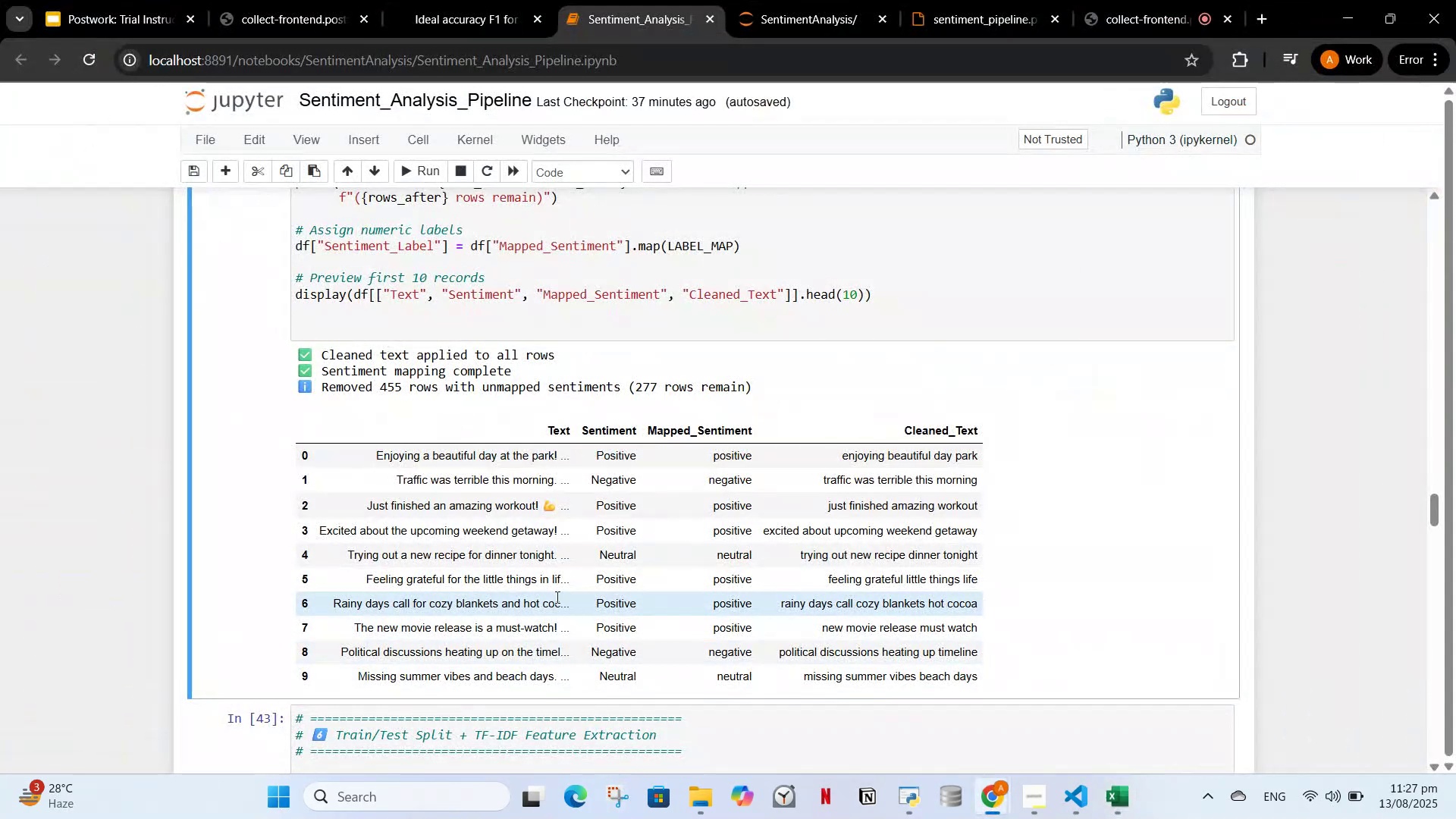 
scroll: coordinate [556, 597], scroll_direction: down, amount: 3.0
 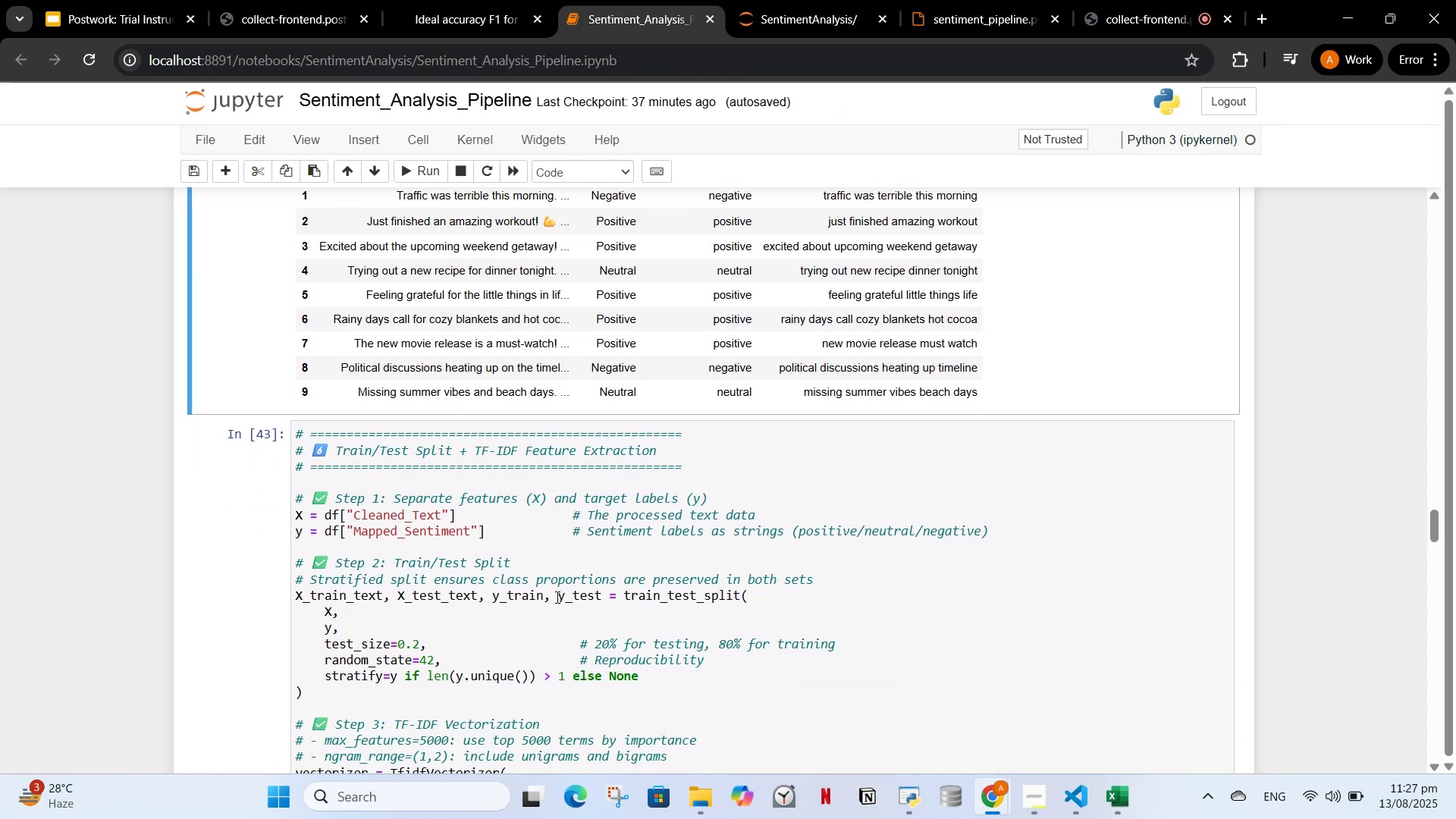 
scroll: coordinate [566, 582], scroll_direction: up, amount: 6.0
 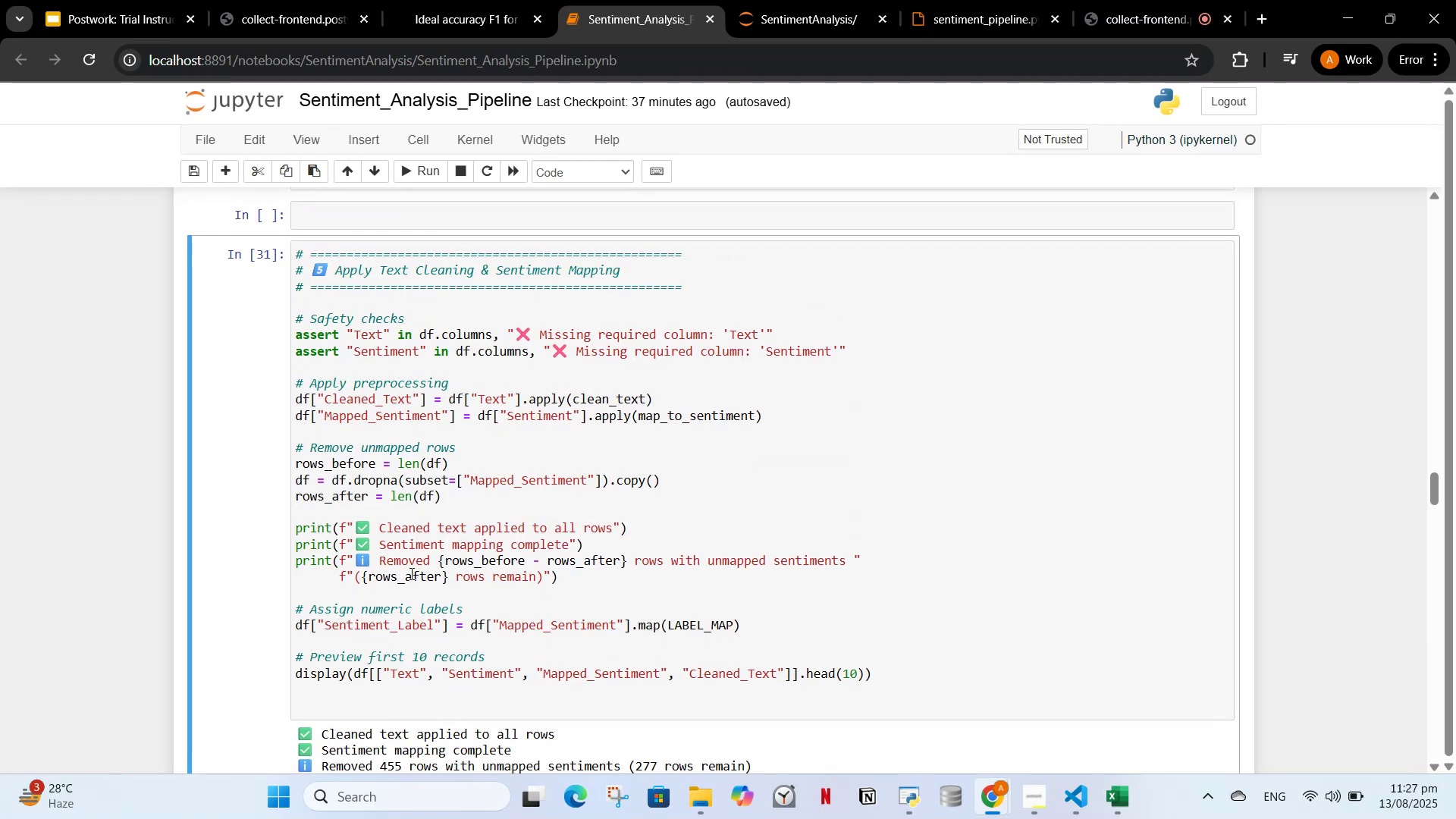 
wait(5.29)
 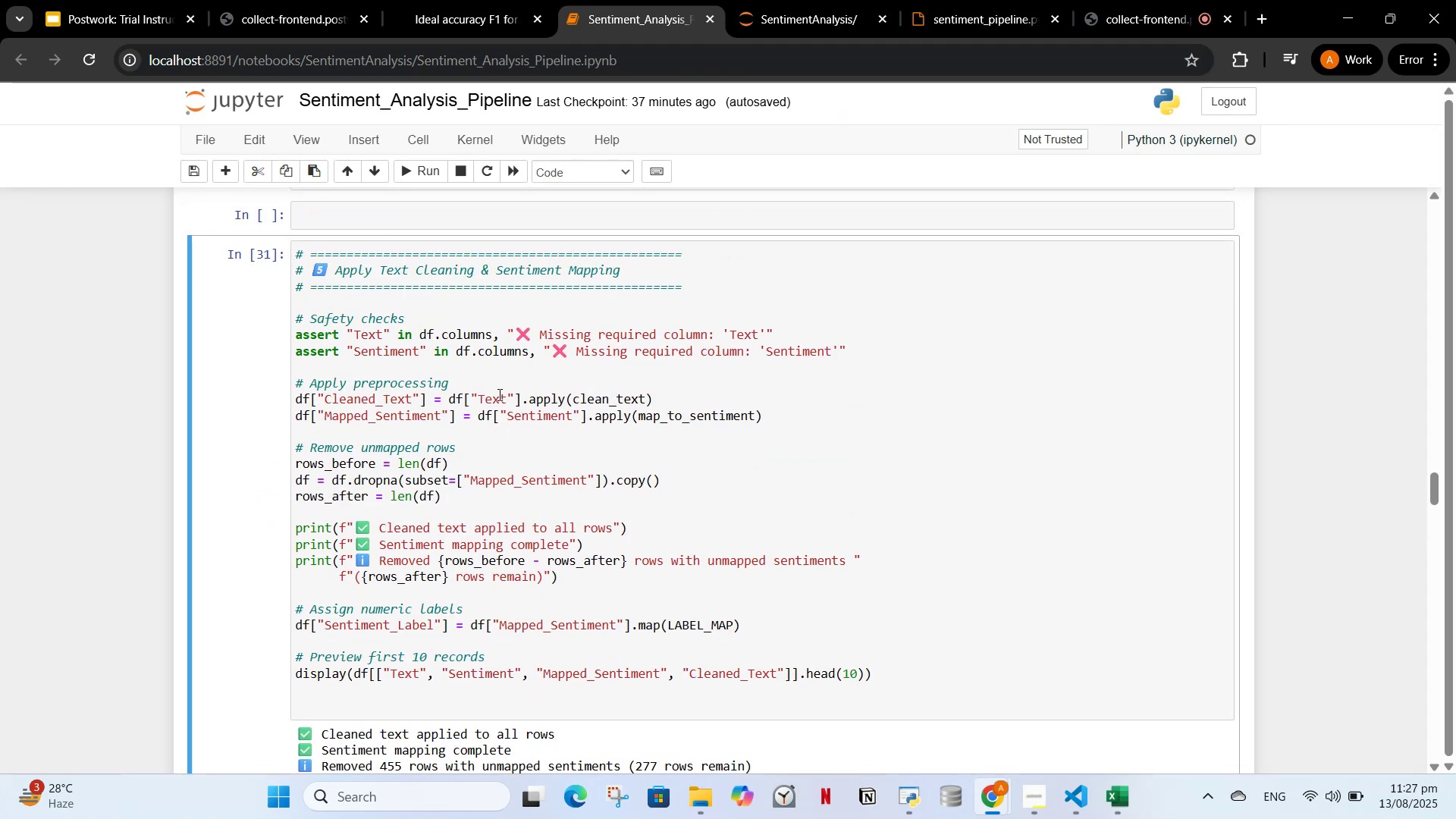 
scroll: coordinate [529, 496], scroll_direction: up, amount: 9.0
 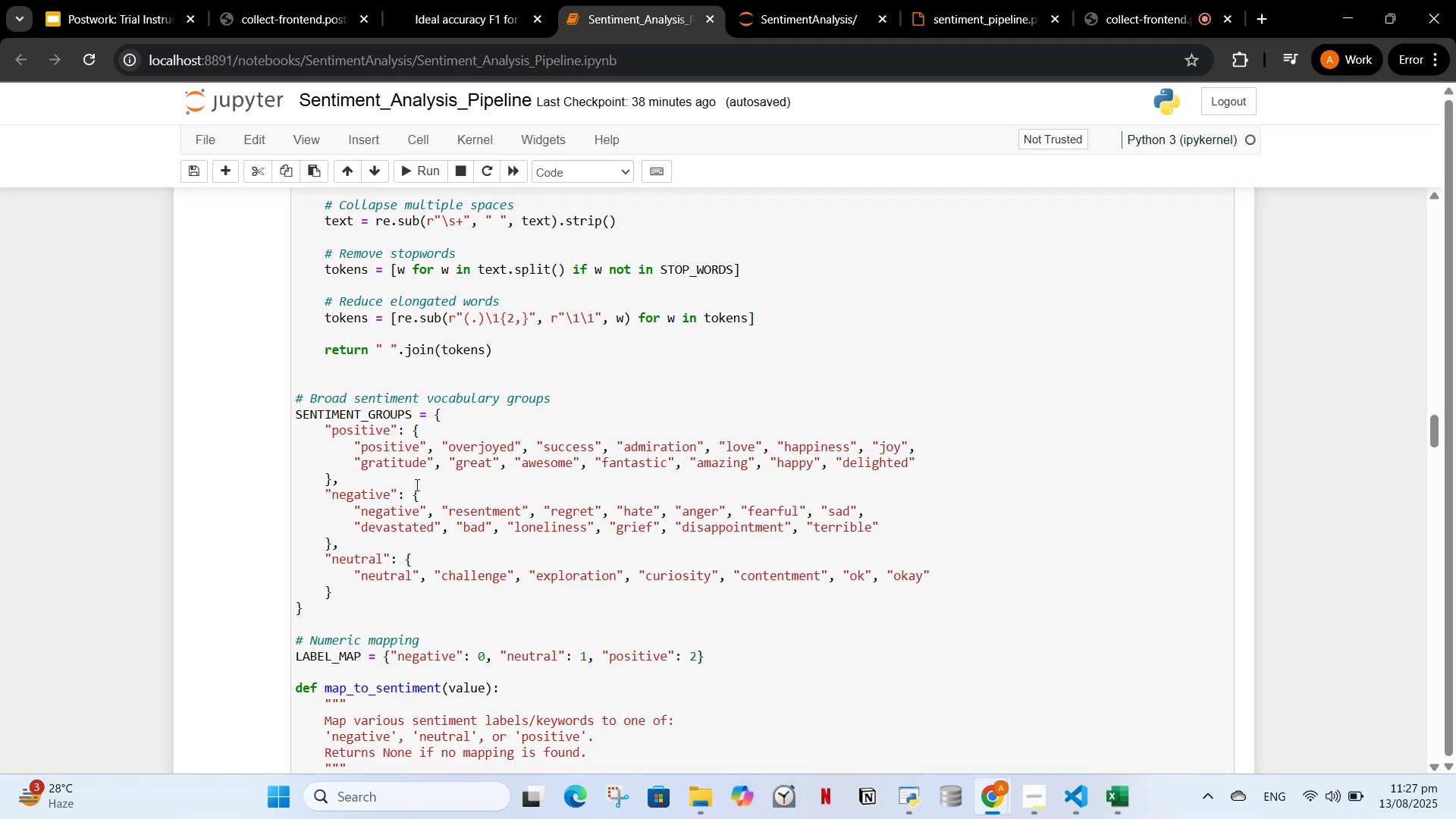 
wait(5.68)
 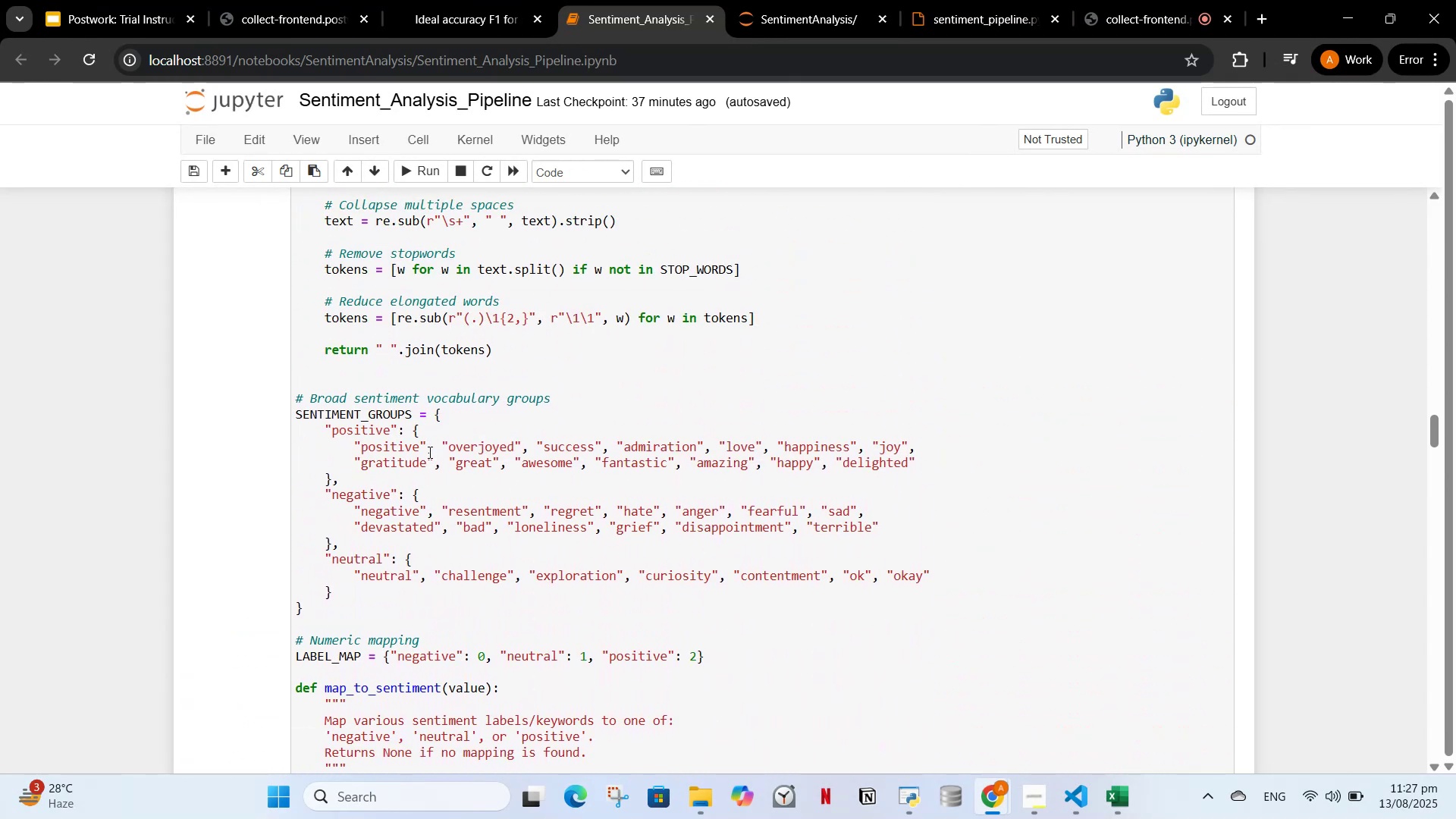 
scroll: coordinate [523, 571], scroll_direction: down, amount: 7.0
 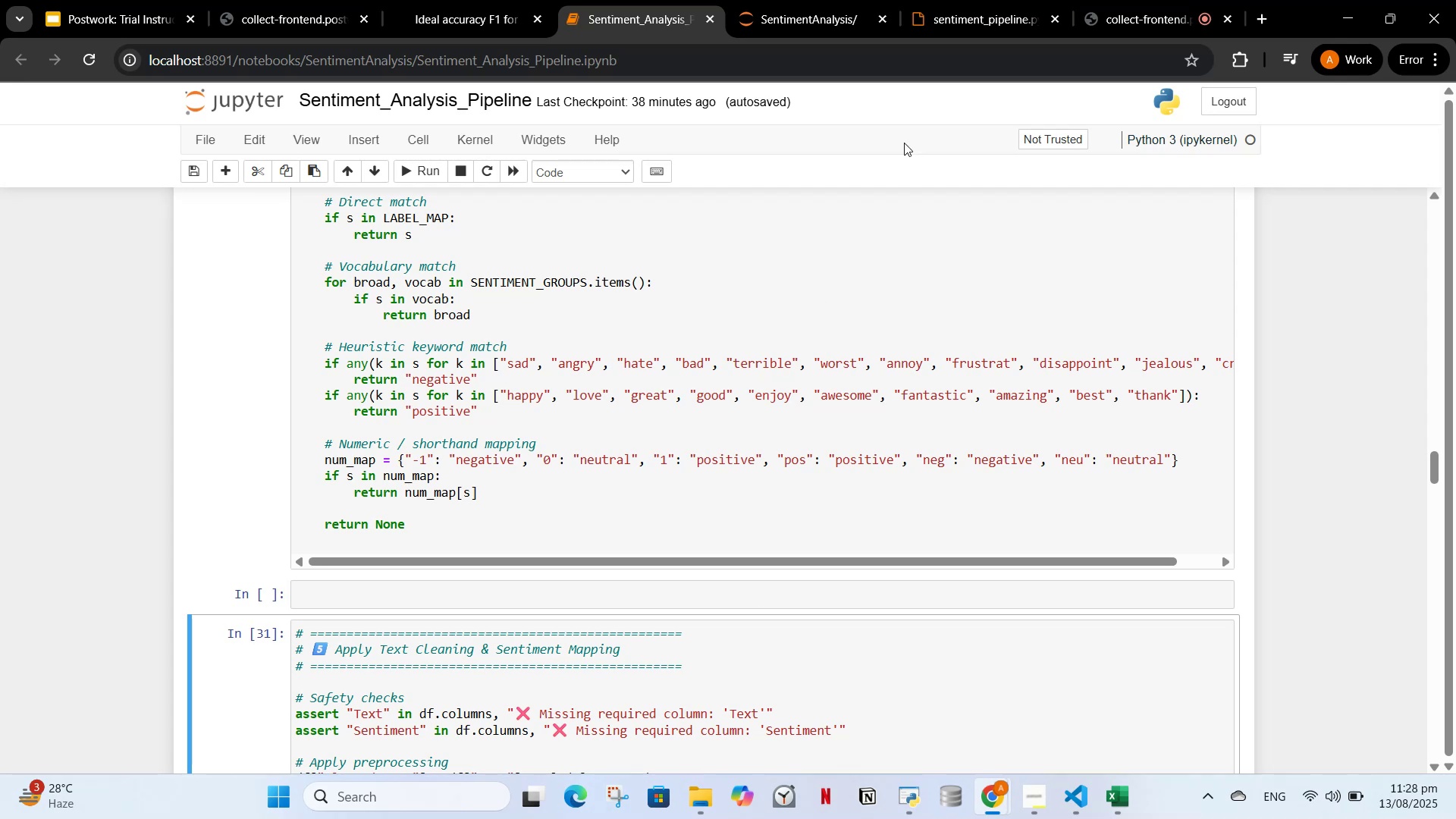 
left_click([1124, 14])
 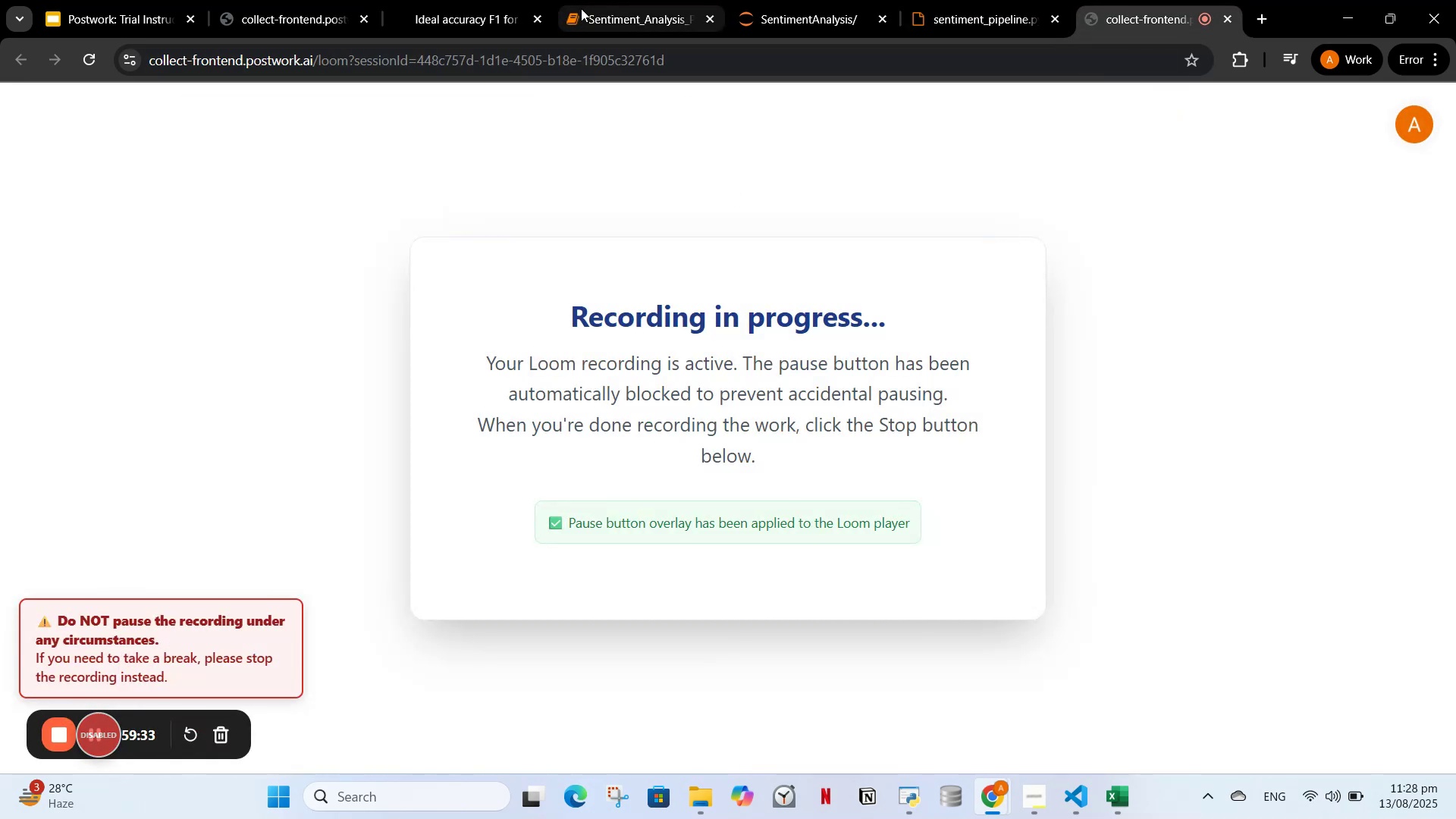 
left_click([397, 0])
 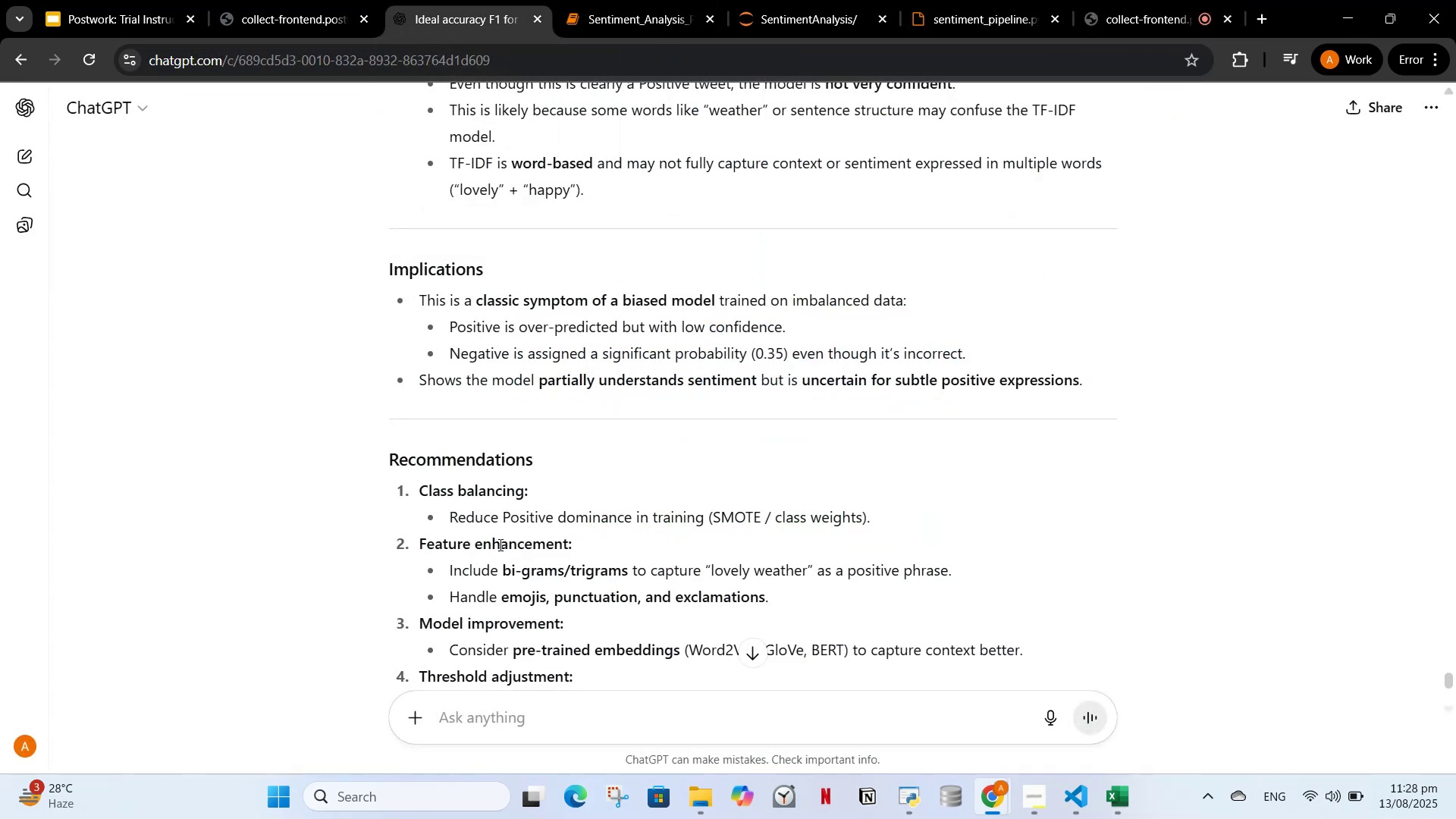 
scroll: coordinate [513, 494], scroll_direction: down, amount: 2.0
 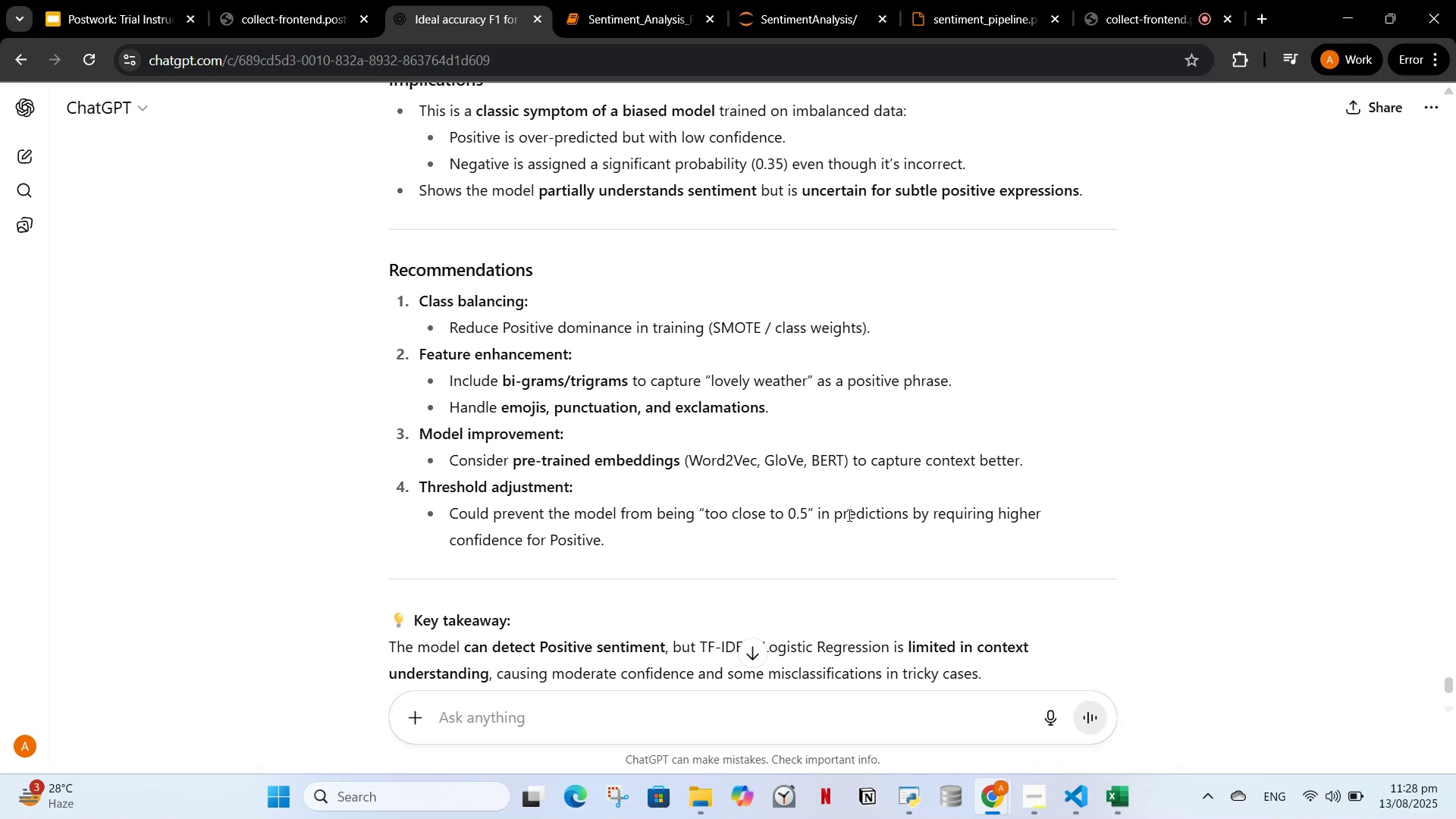 
wait(6.84)
 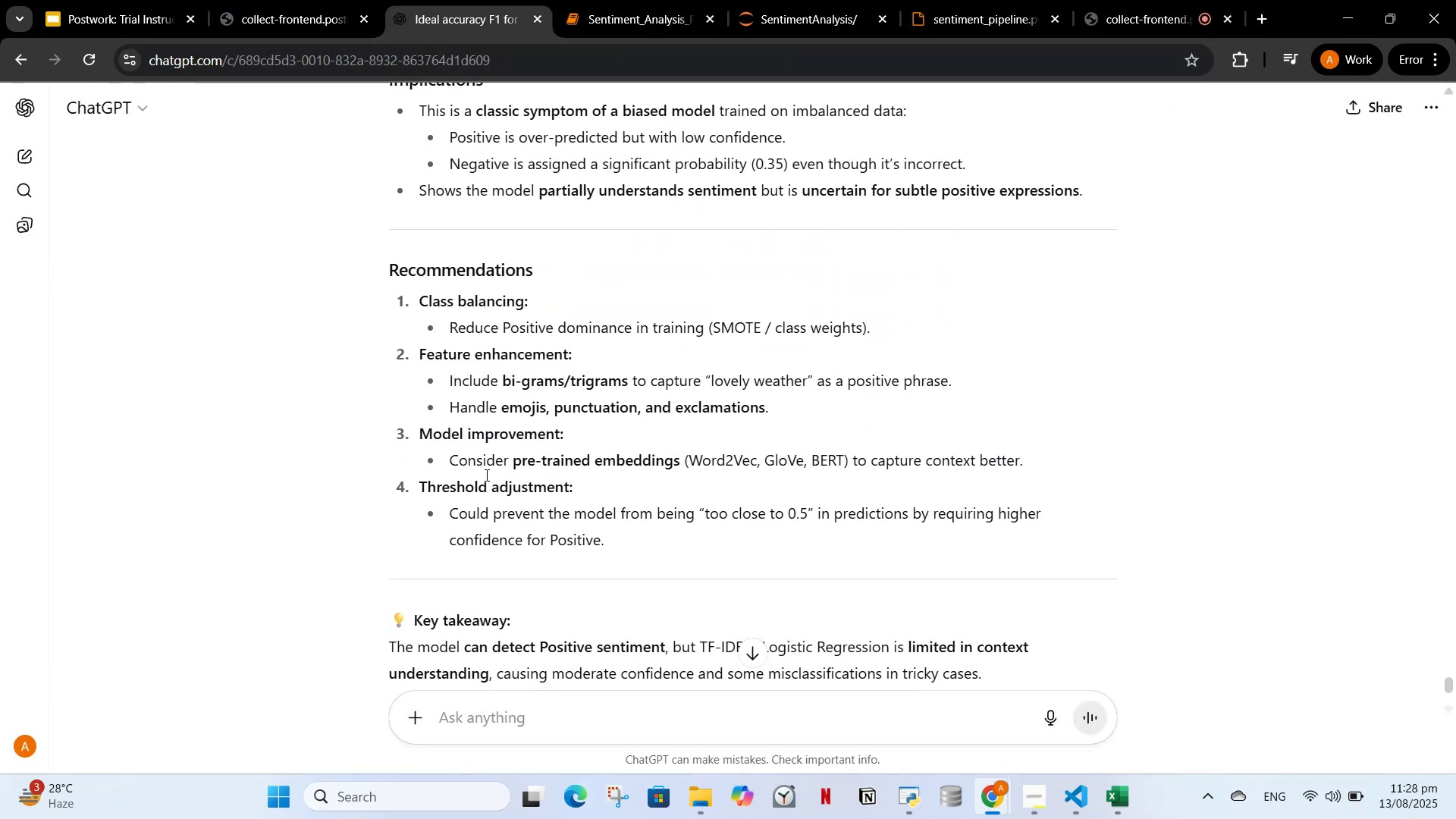 
scroll: coordinate [595, 571], scroll_direction: down, amount: 1.0
 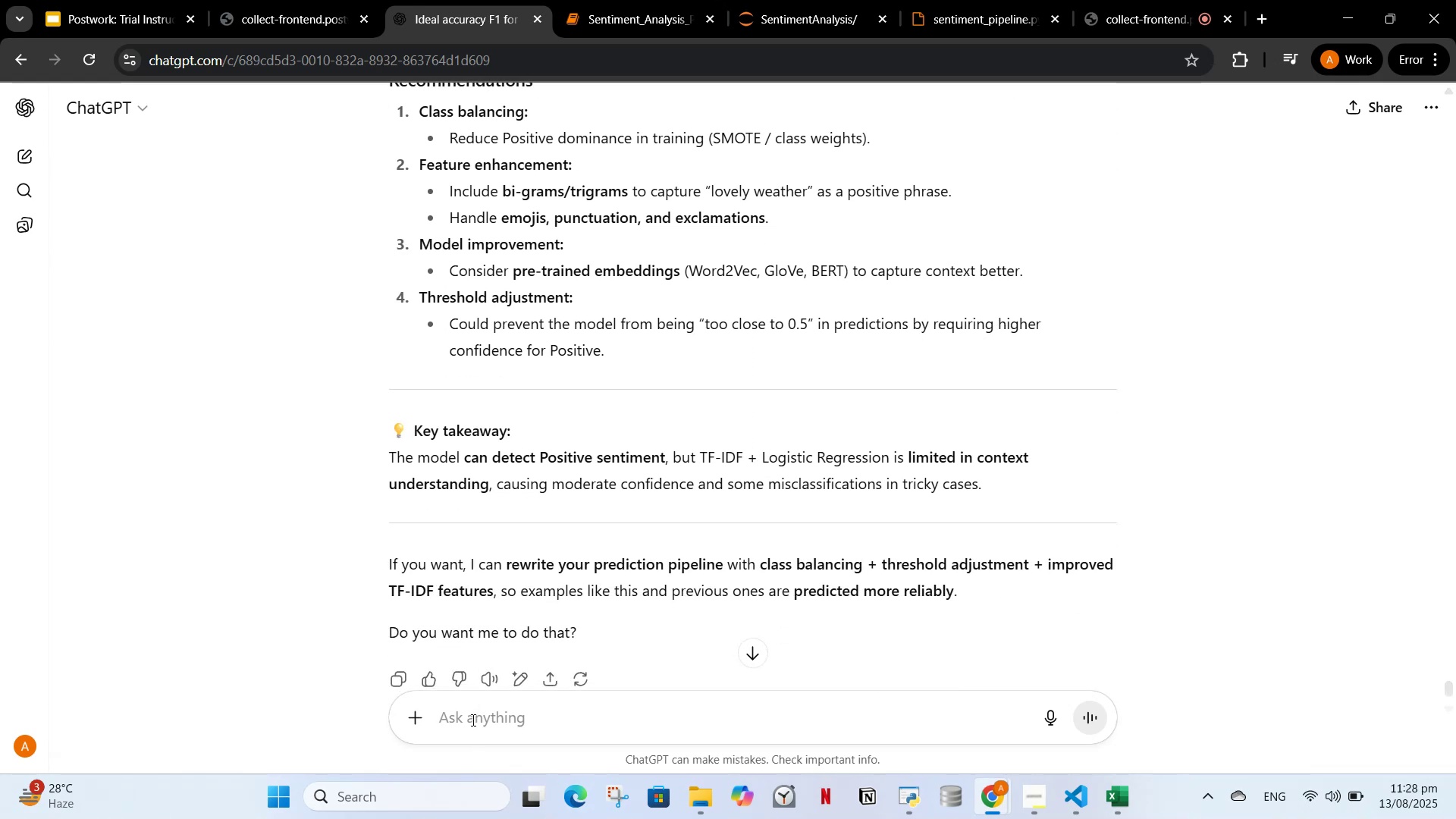 
wait(8.07)
 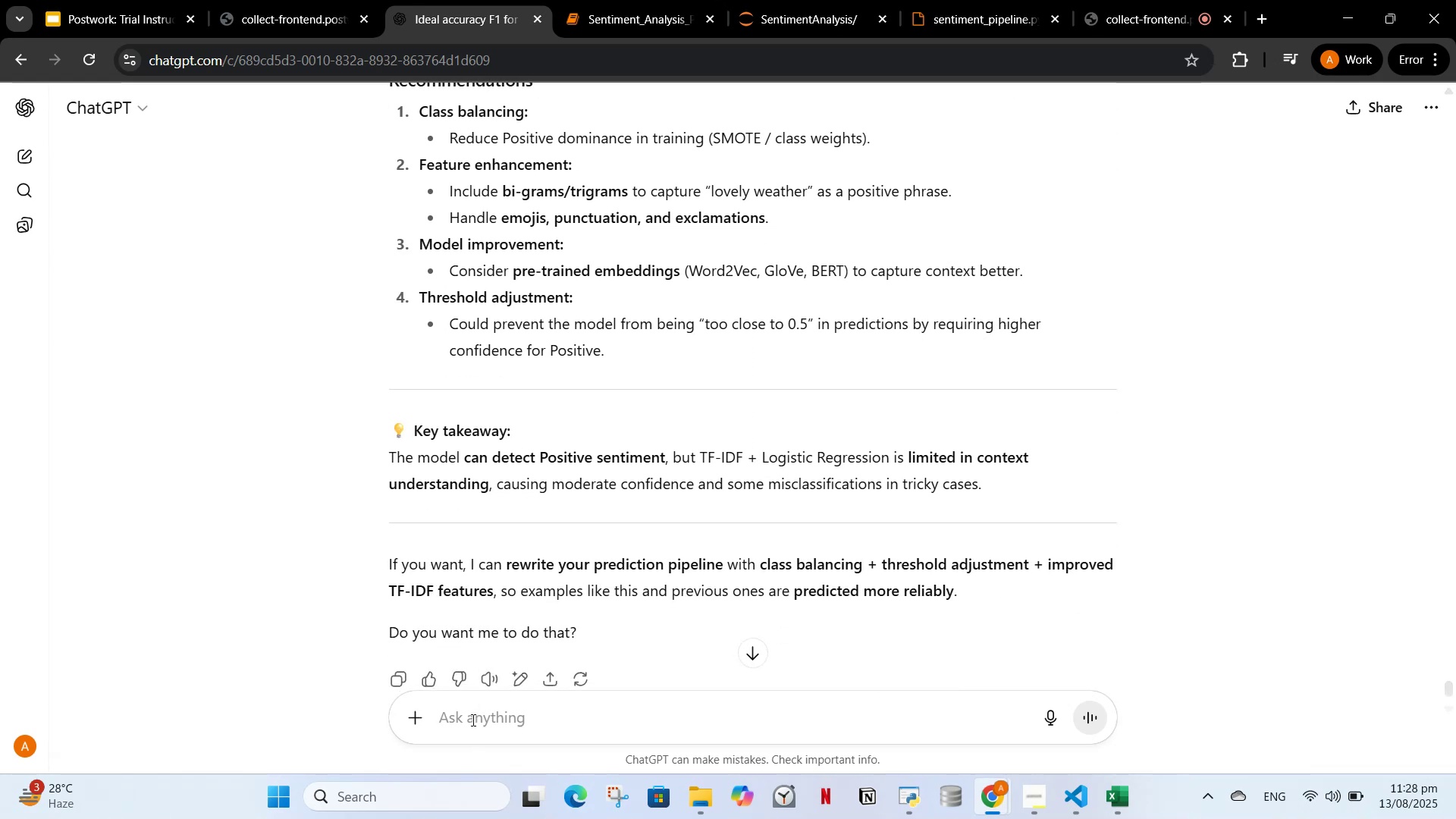 
type(for better results first i will have to tell you what type of kaggle dtaa it is ?)
 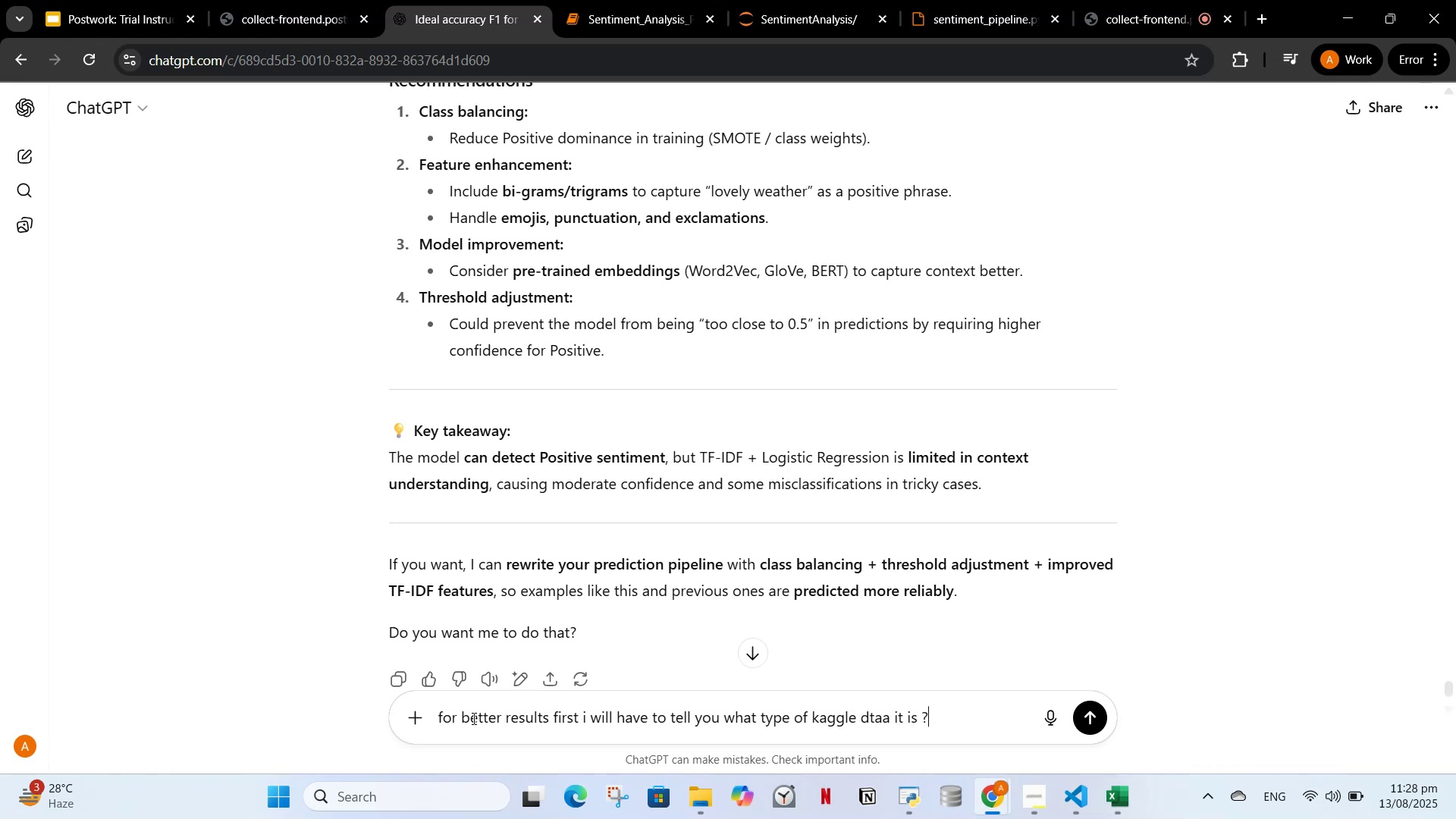 
key(Enter)
 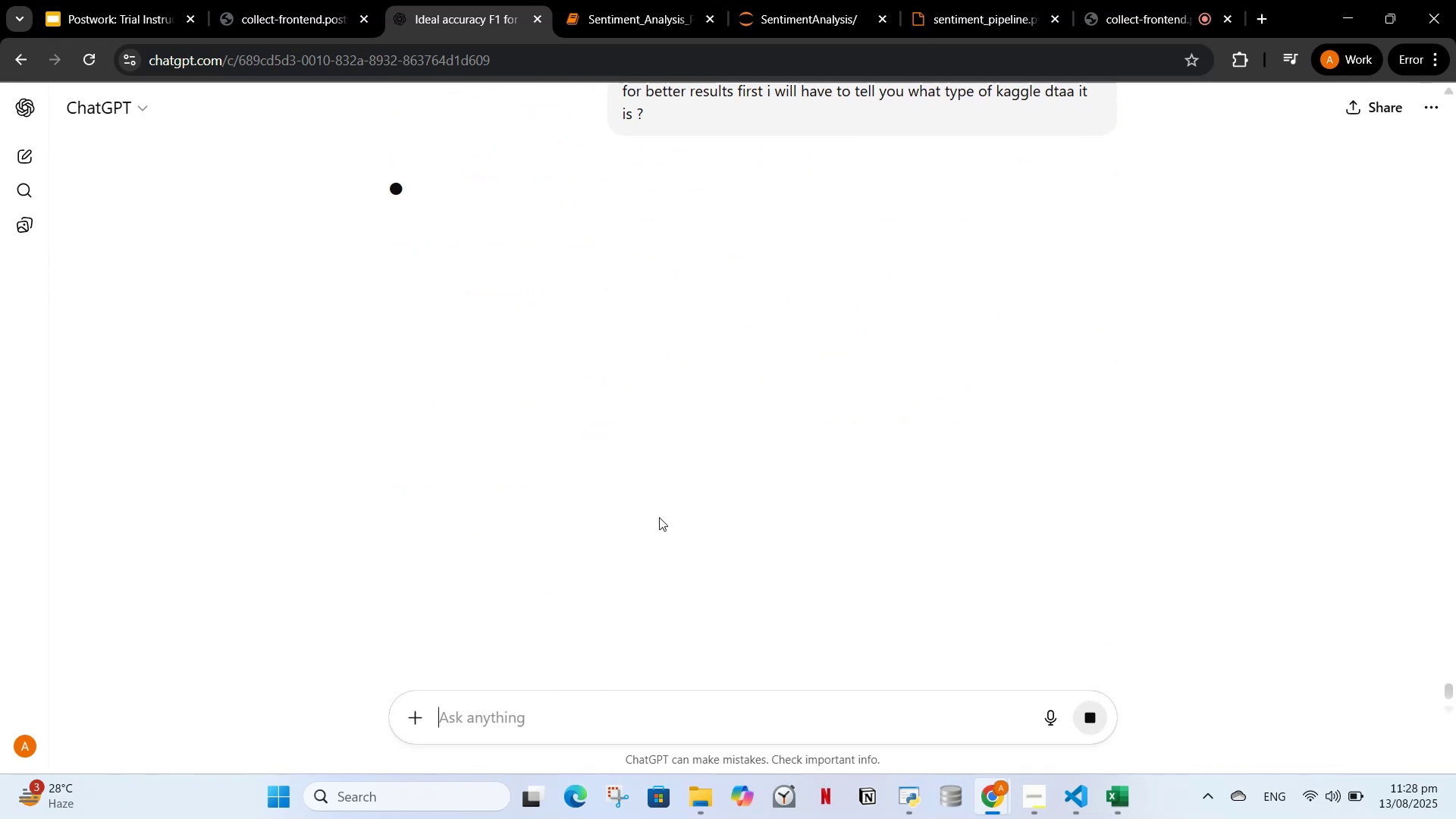 
scroll: coordinate [673, 532], scroll_direction: up, amount: 2.0
 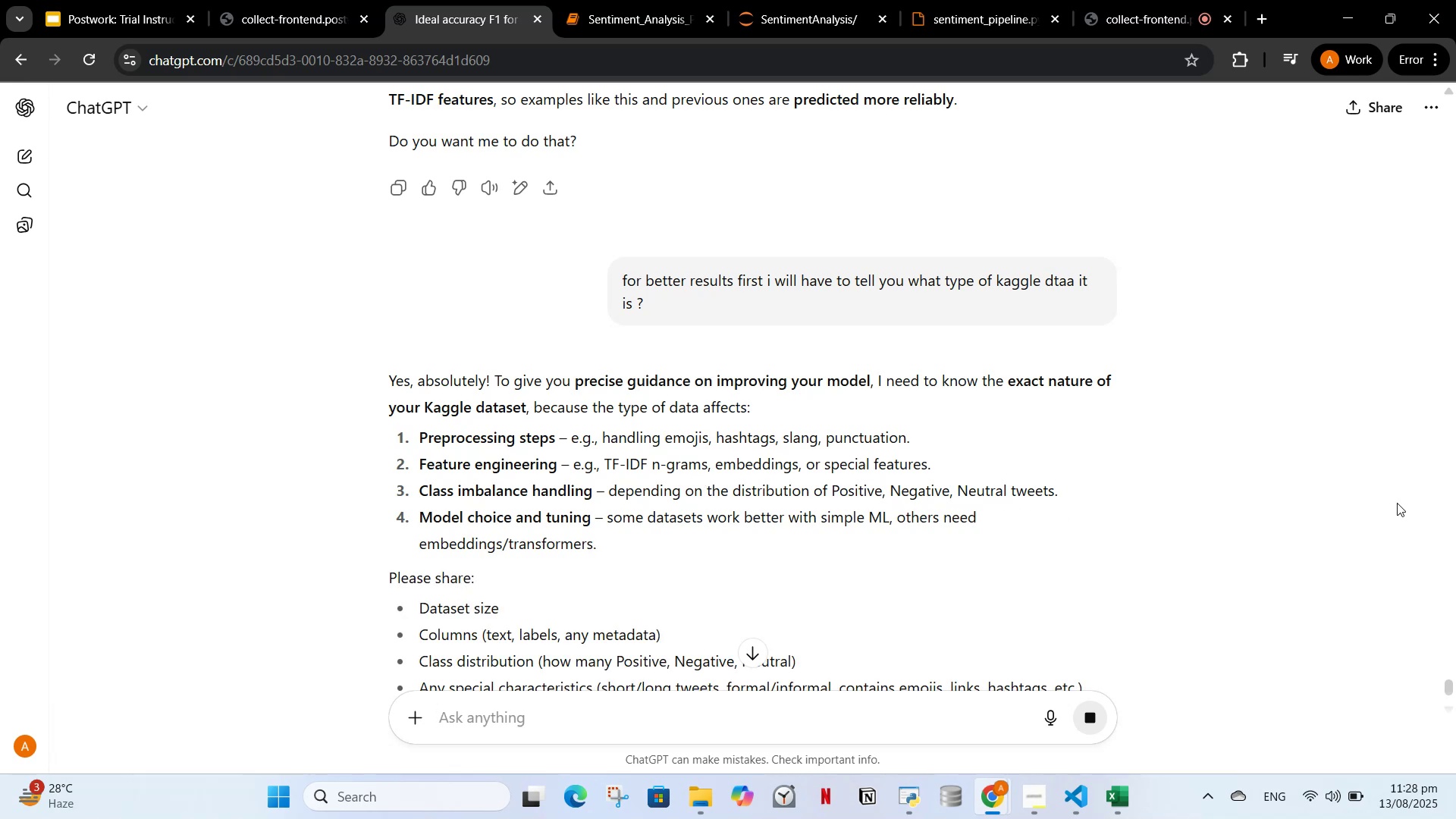 
scroll: coordinate [643, 526], scroll_direction: down, amount: 2.0
 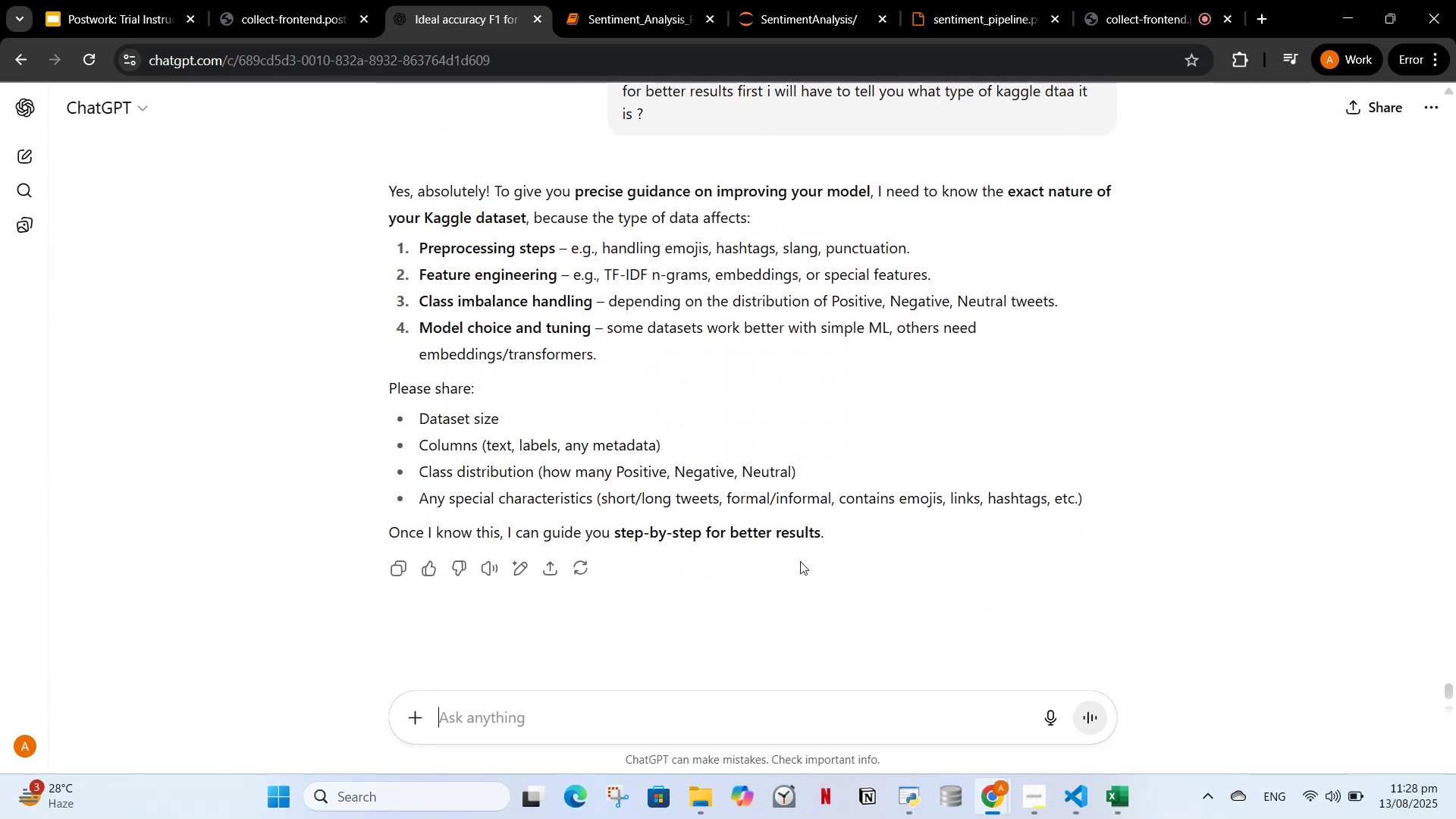 
wait(5.36)
 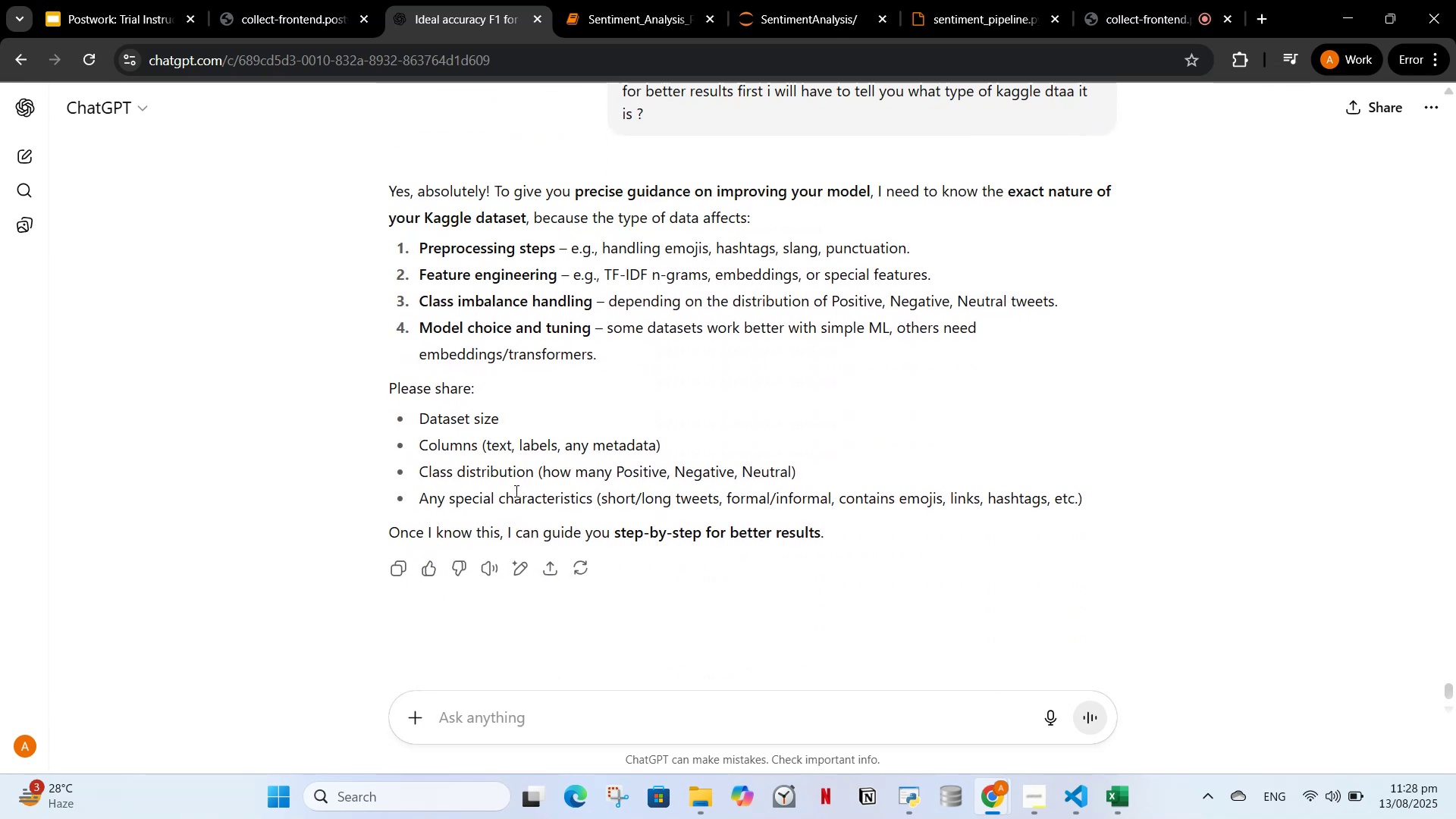 
left_click([290, 0])
 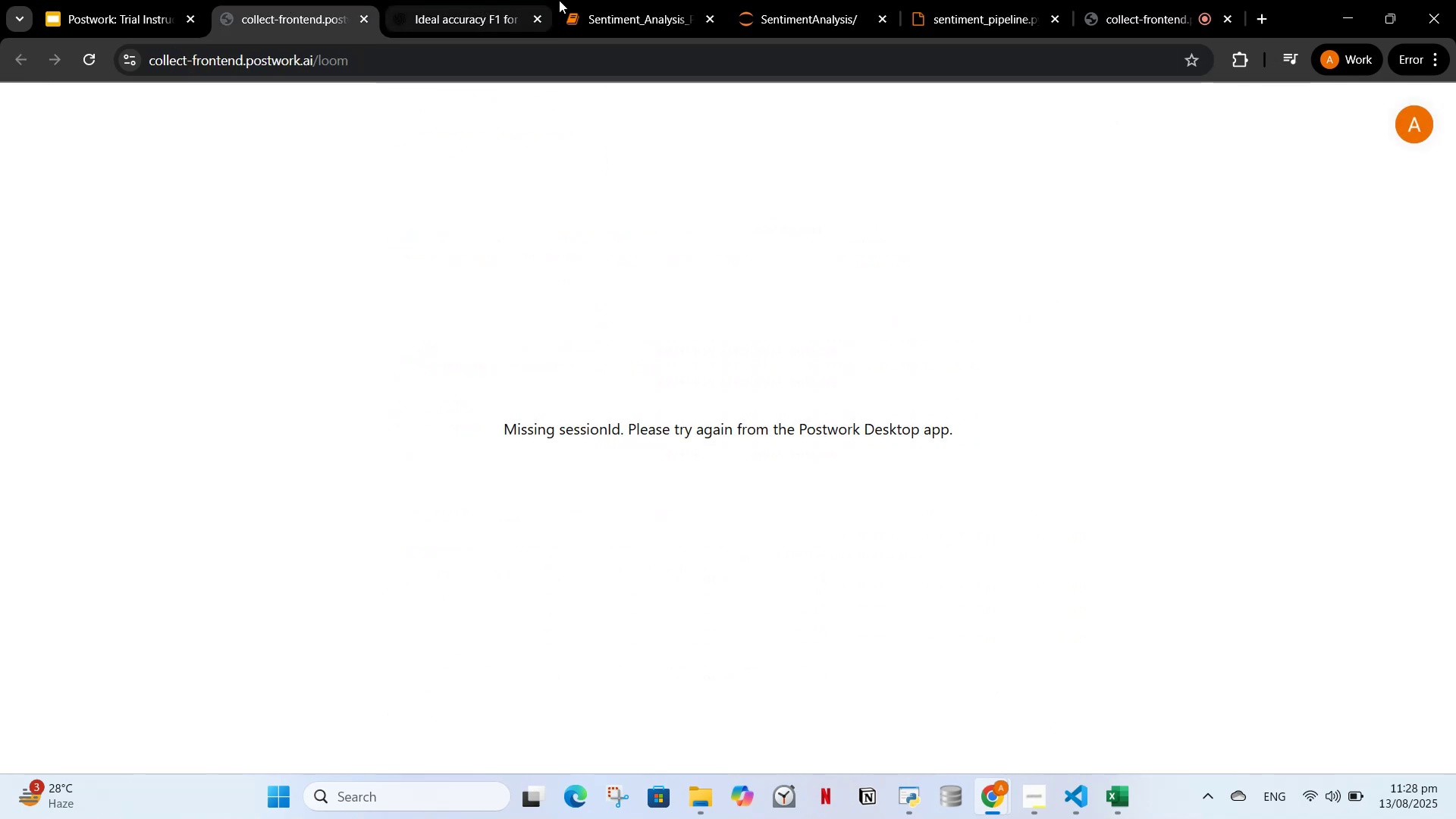 
left_click([579, 2])
 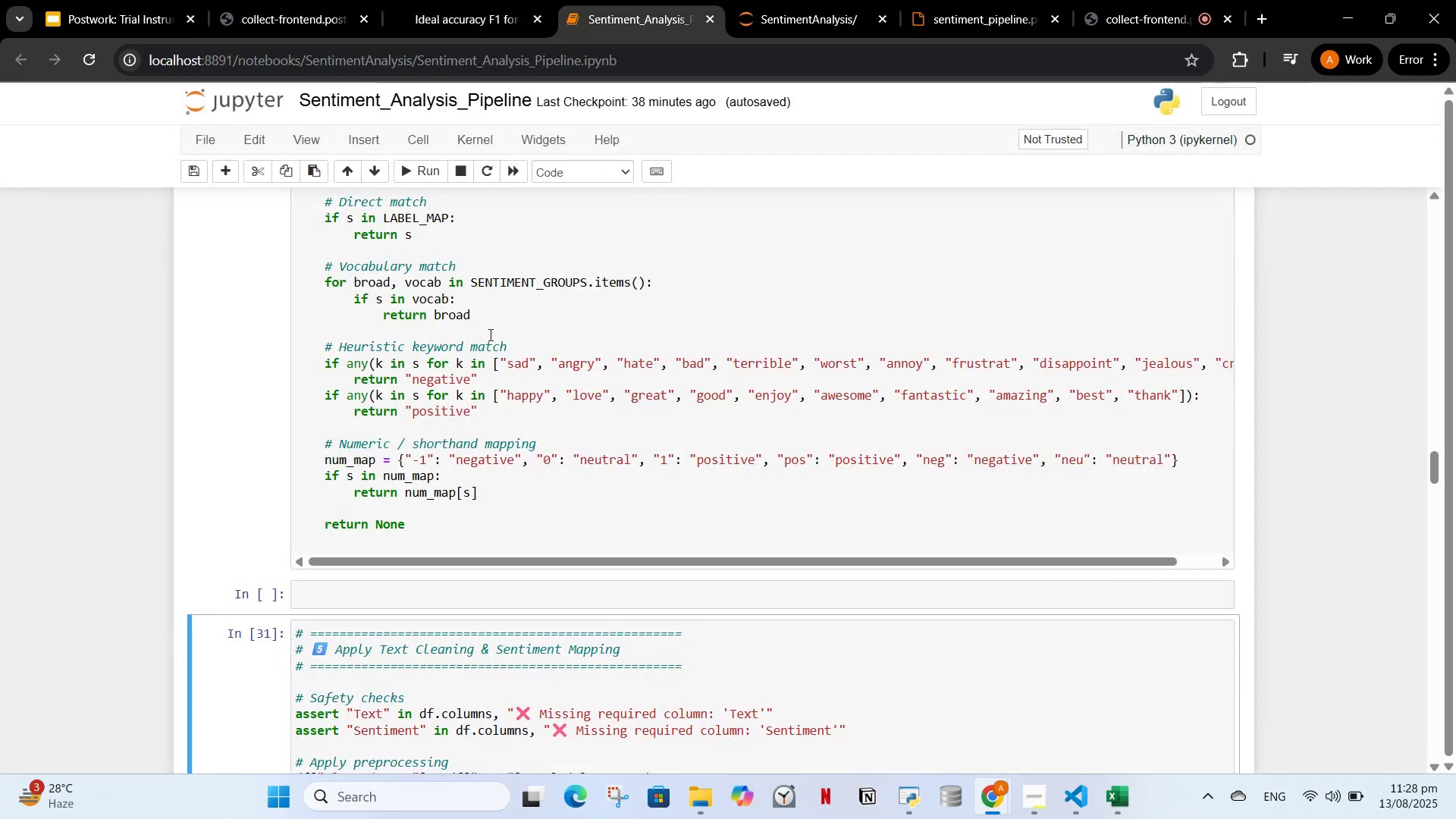 
scroll: coordinate [494, 406], scroll_direction: down, amount: 6.0
 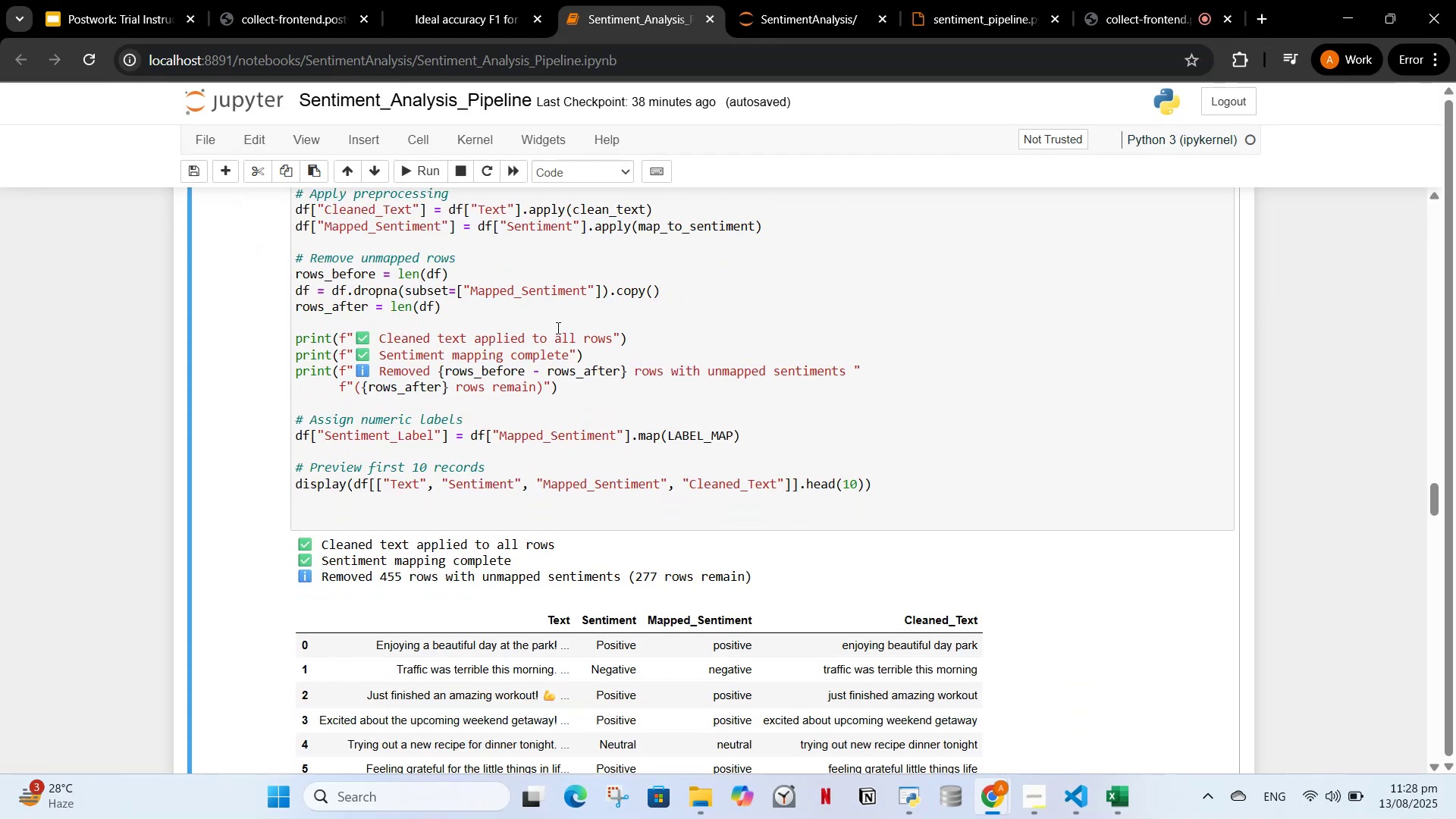 
scroll: coordinate [572, 409], scroll_direction: up, amount: 3.0
 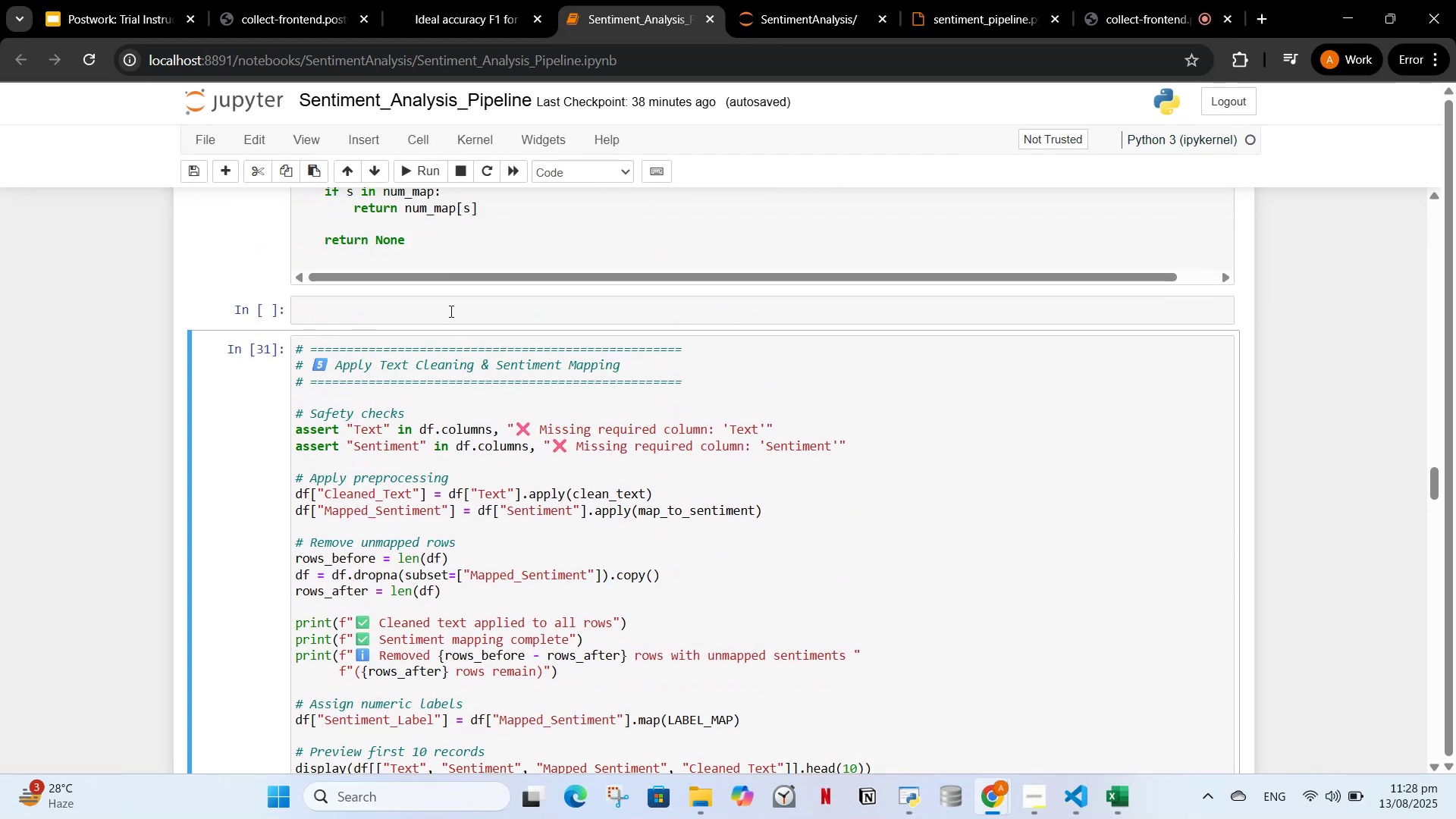 
left_click([450, 311])
 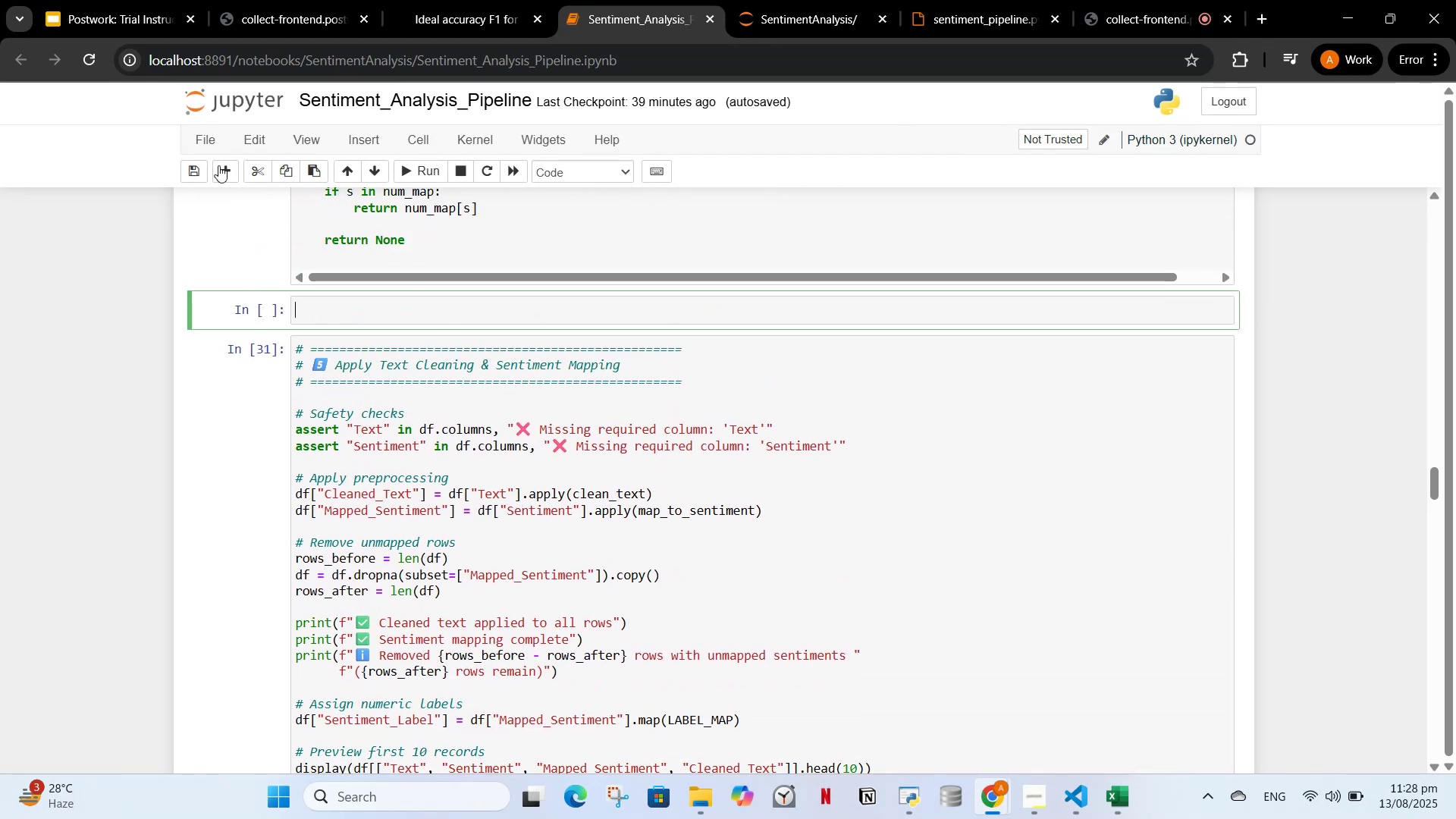 